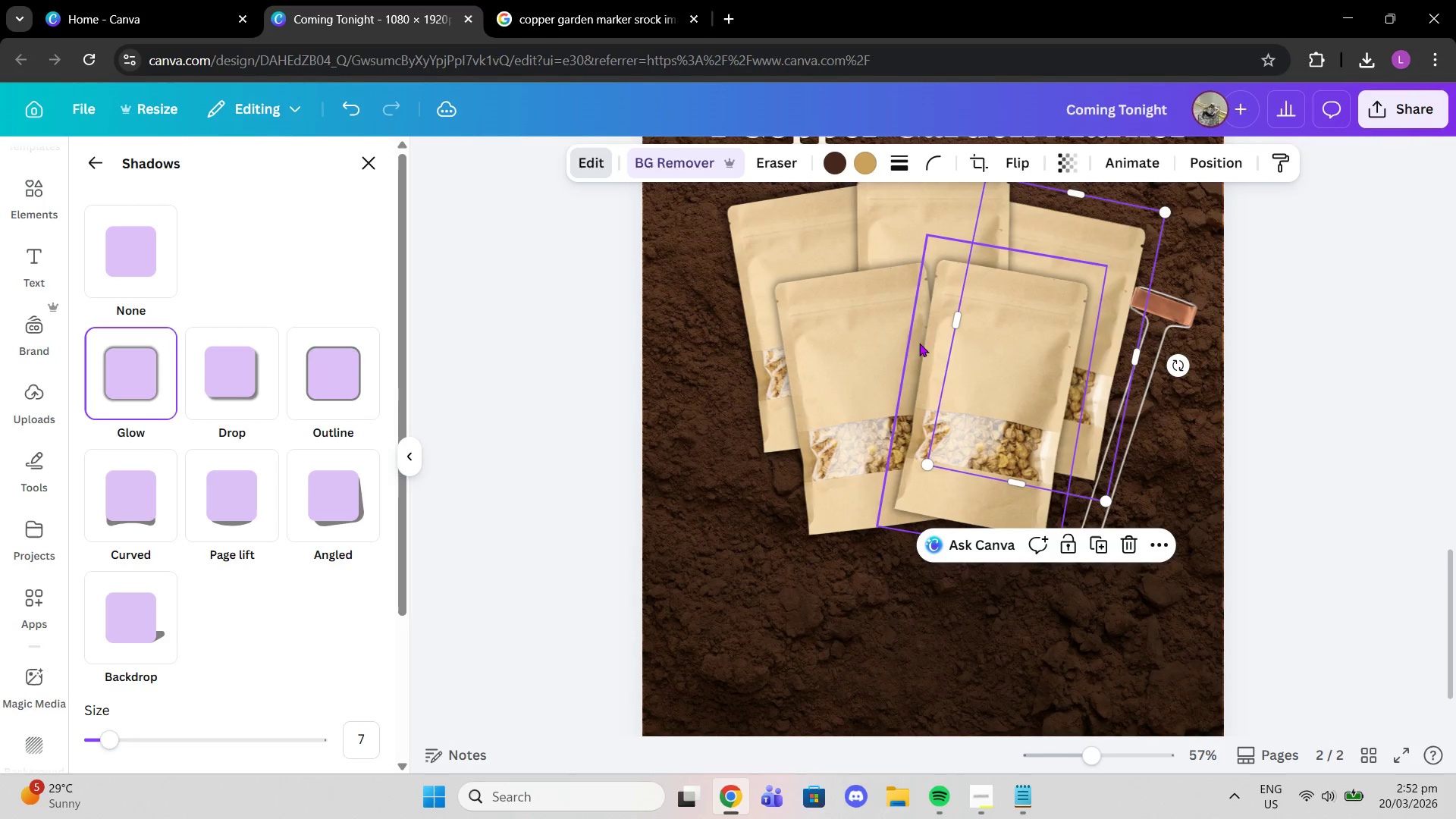 
left_click([912, 235])
 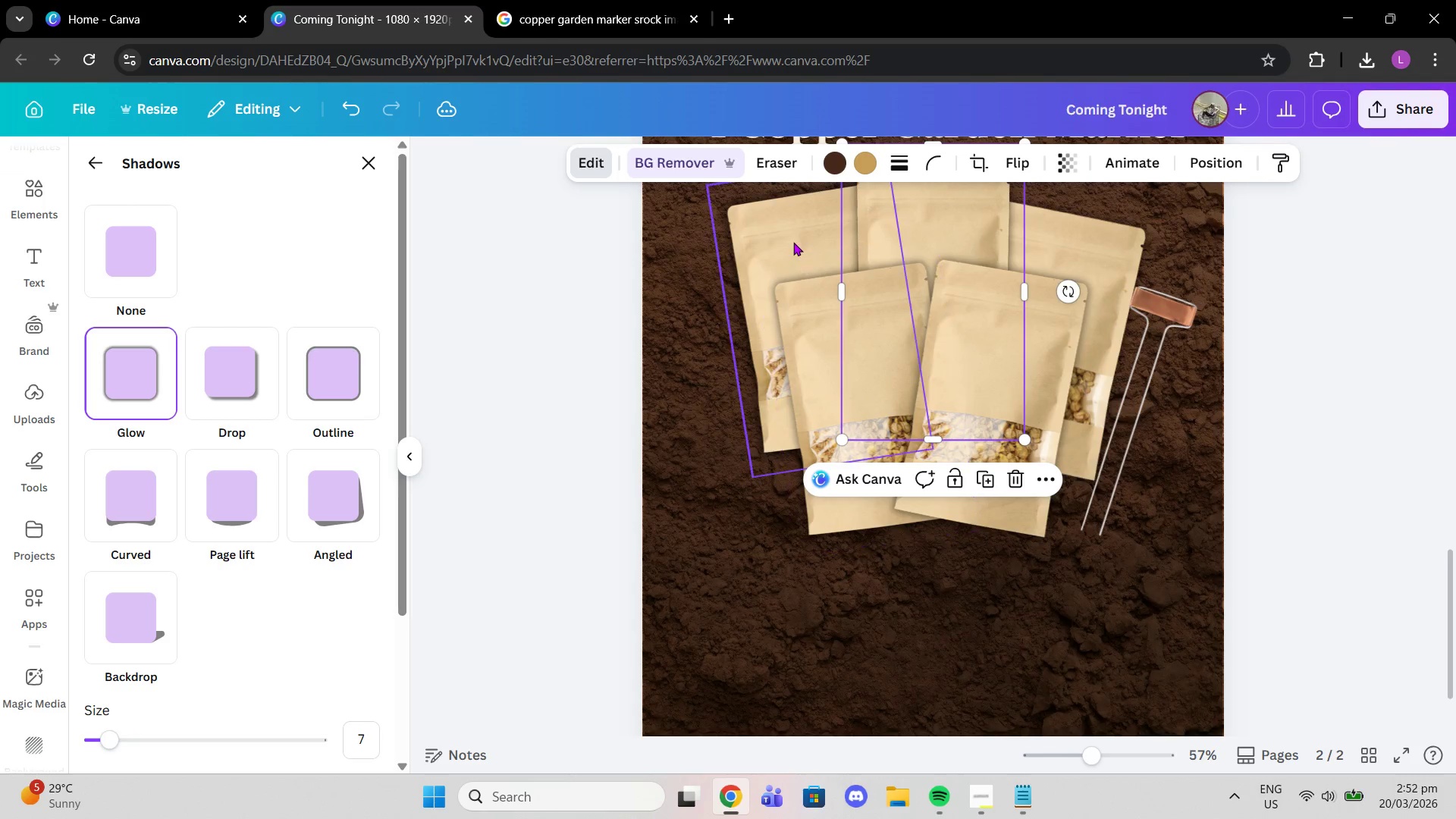 
left_click([792, 237])
 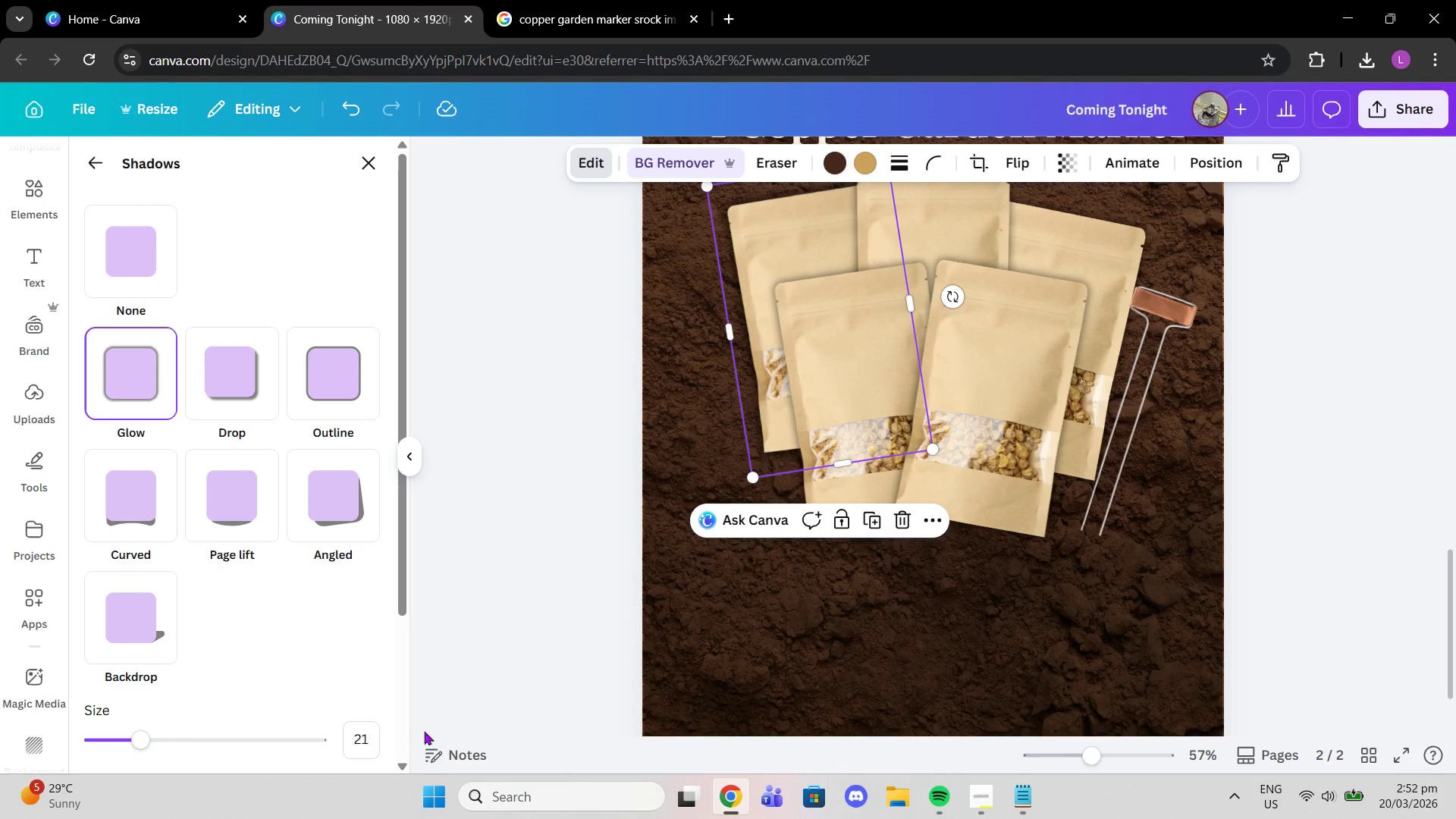 
left_click([344, 736])
 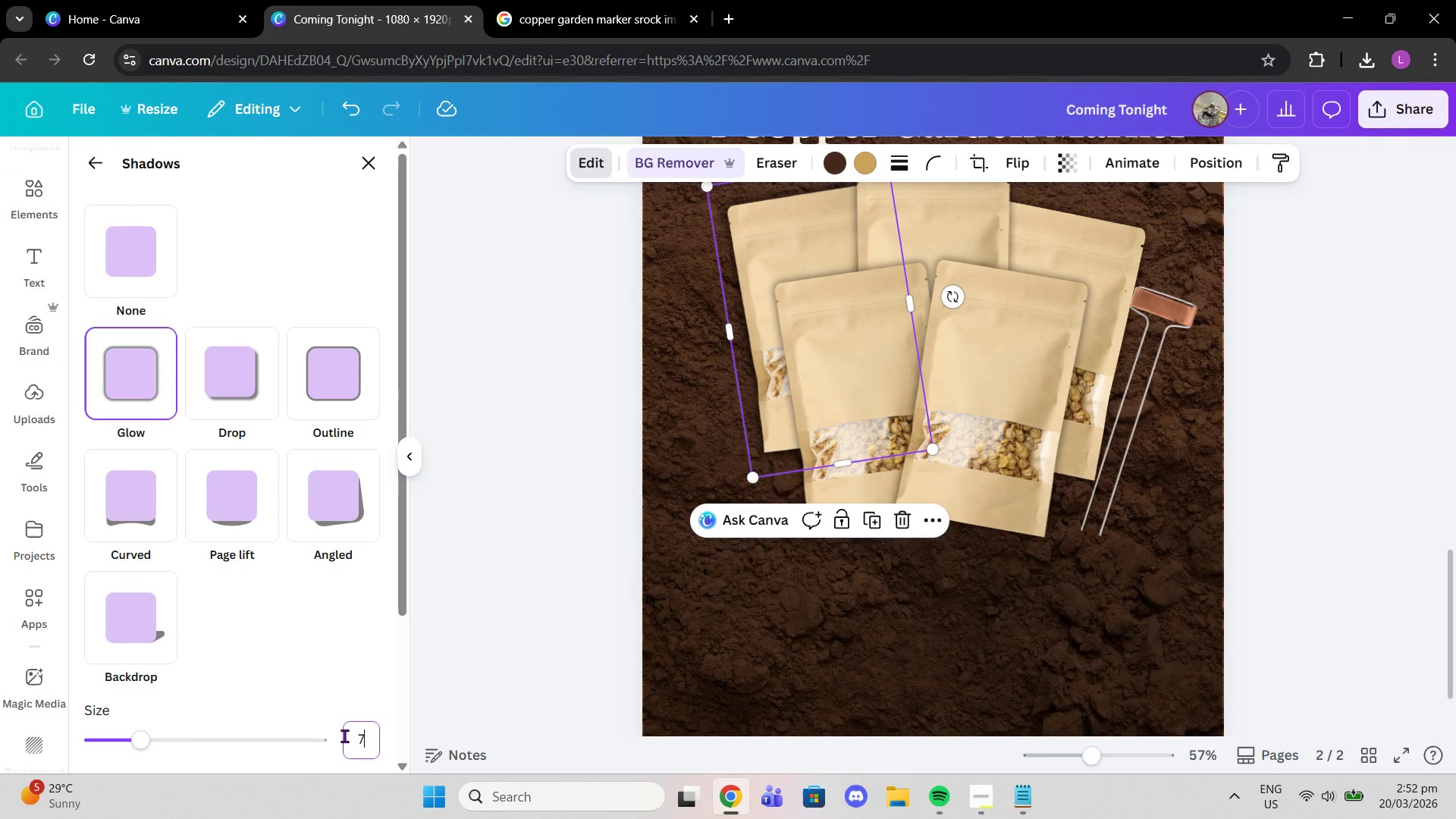 
key(7)
 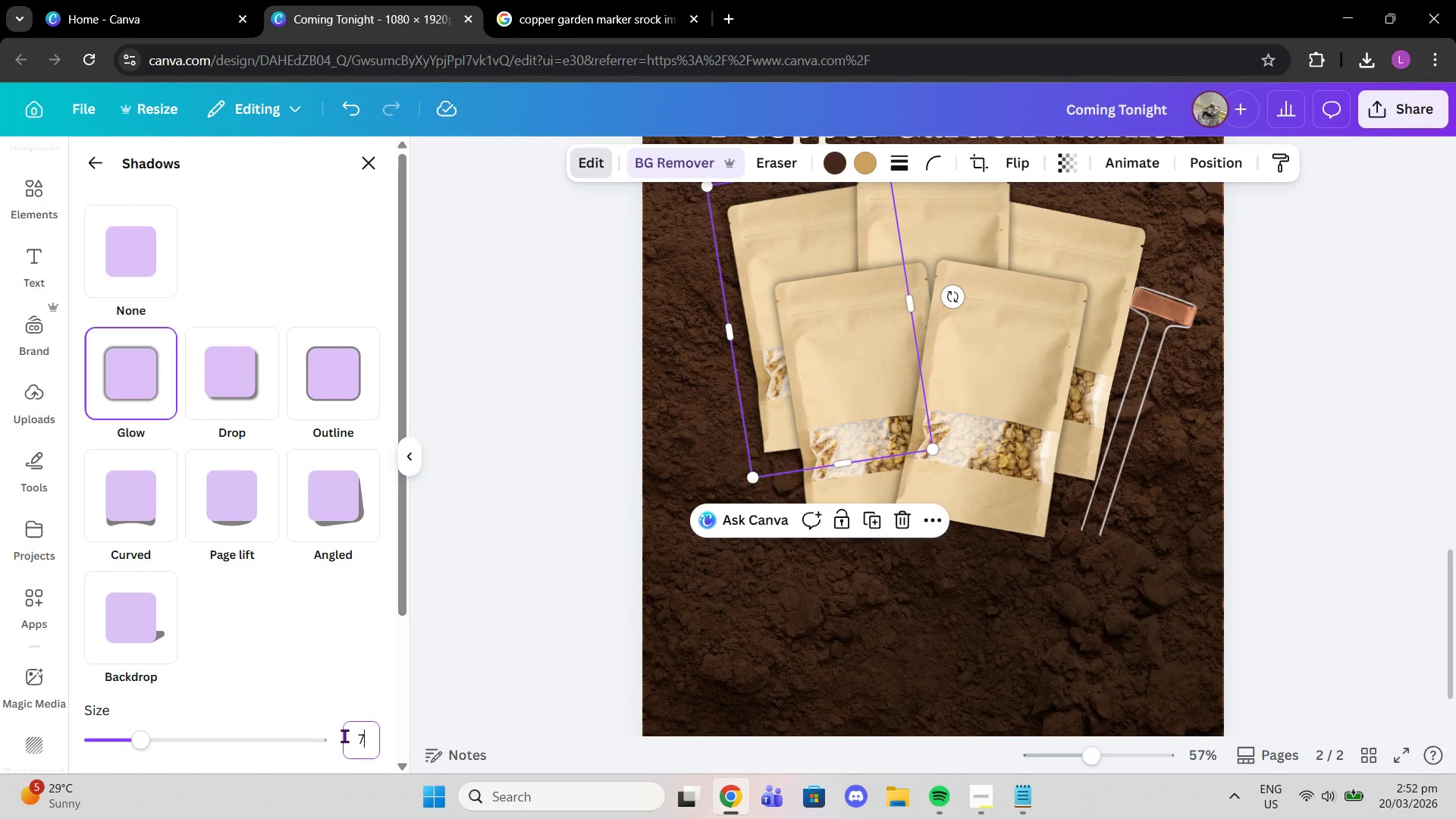 
key(Enter)
 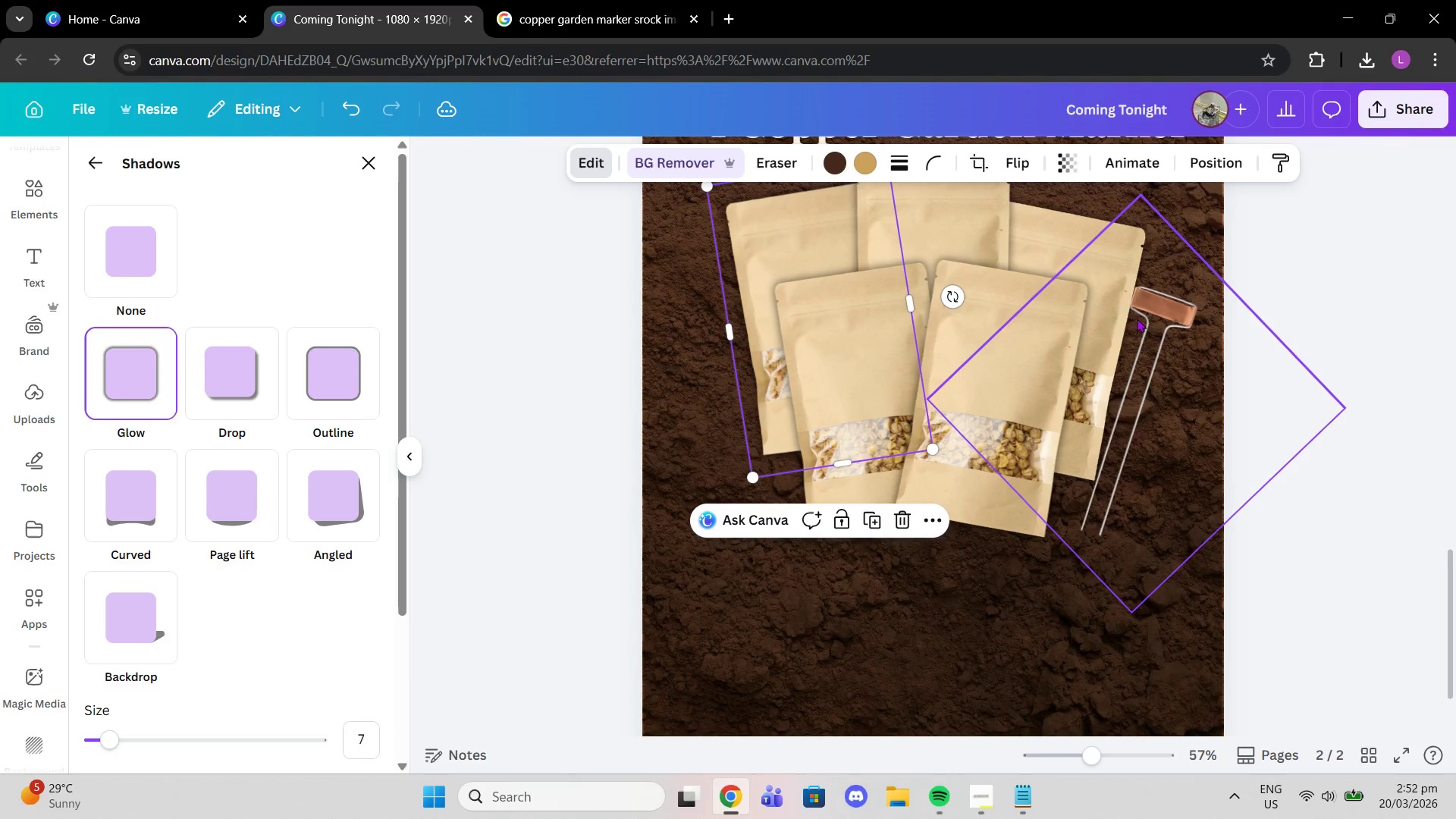 
left_click([1062, 246])
 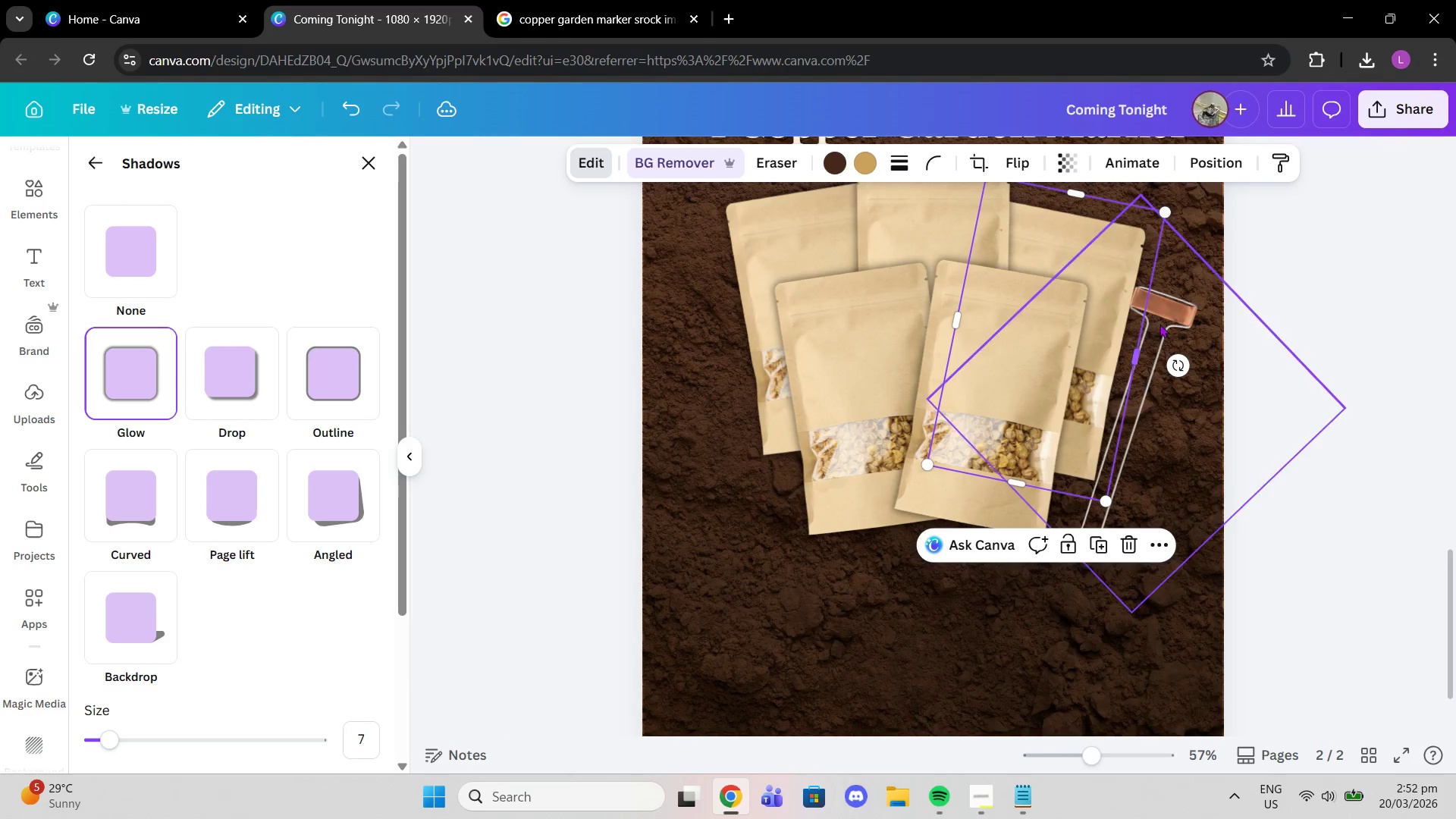 
left_click([1161, 324])
 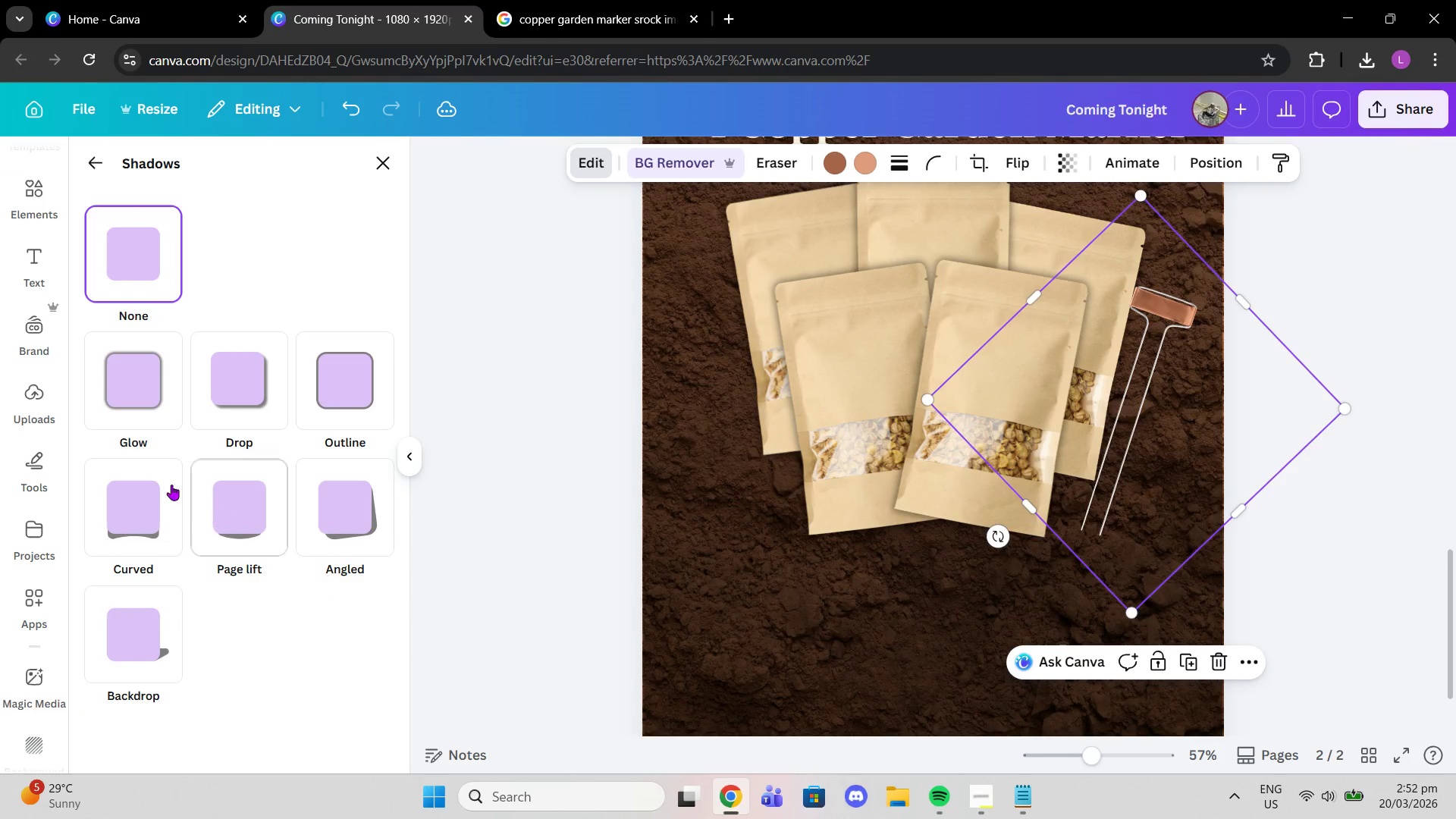 
left_click([155, 407])
 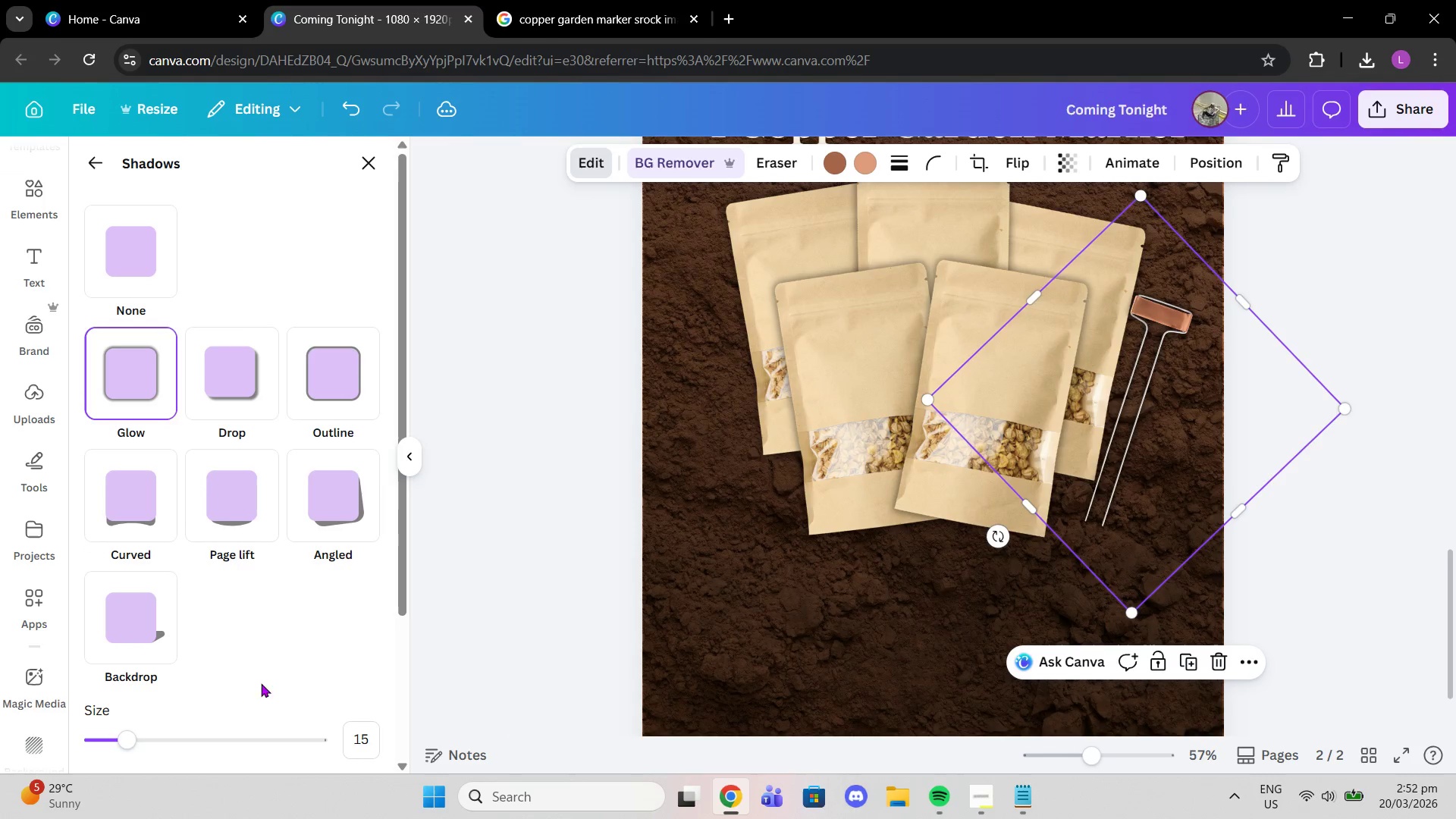 
scroll: coordinate [212, 625], scroll_direction: down, amount: 2.0
 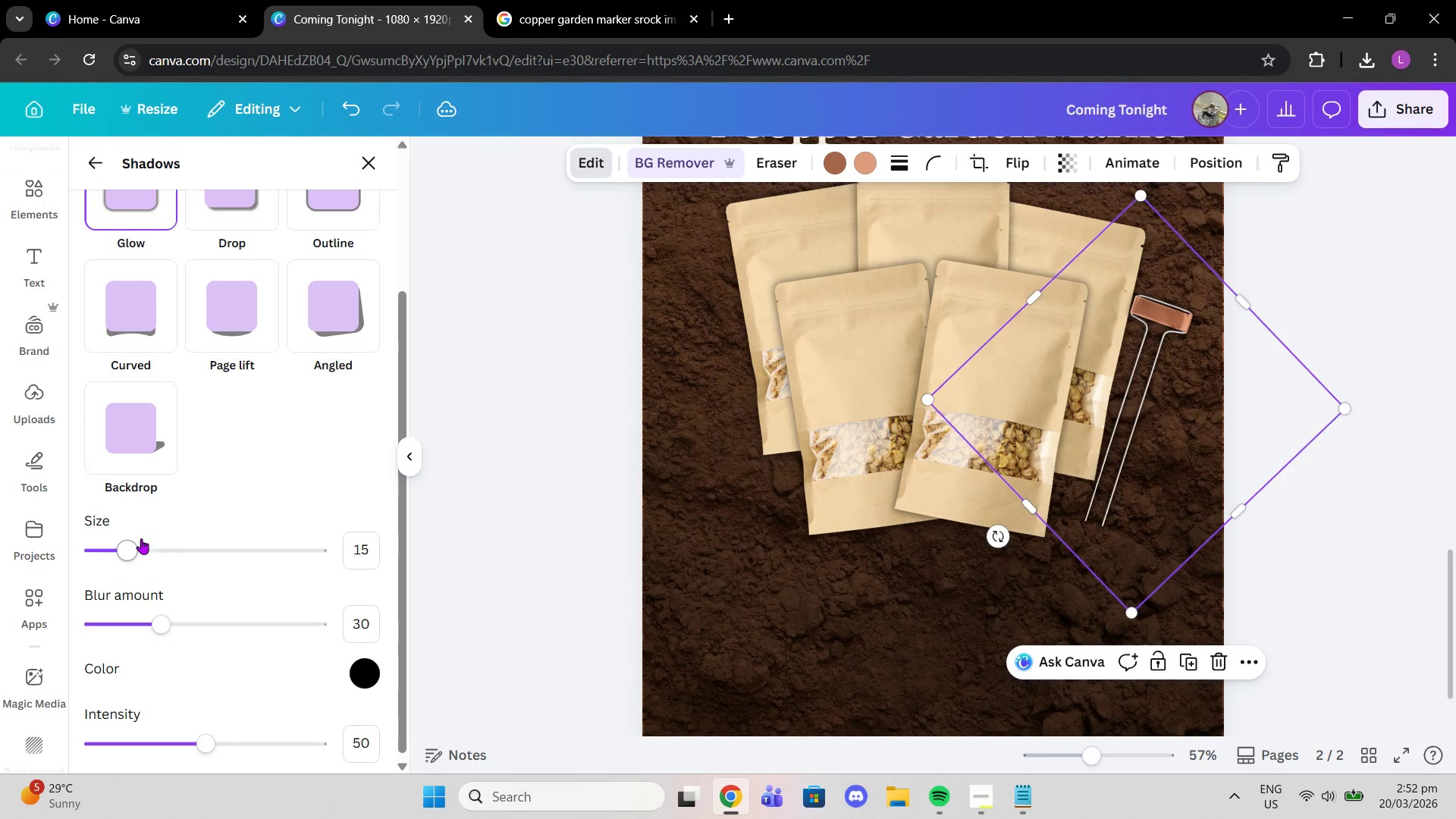 
left_click_drag(start_coordinate=[136, 541], to_coordinate=[104, 548])
 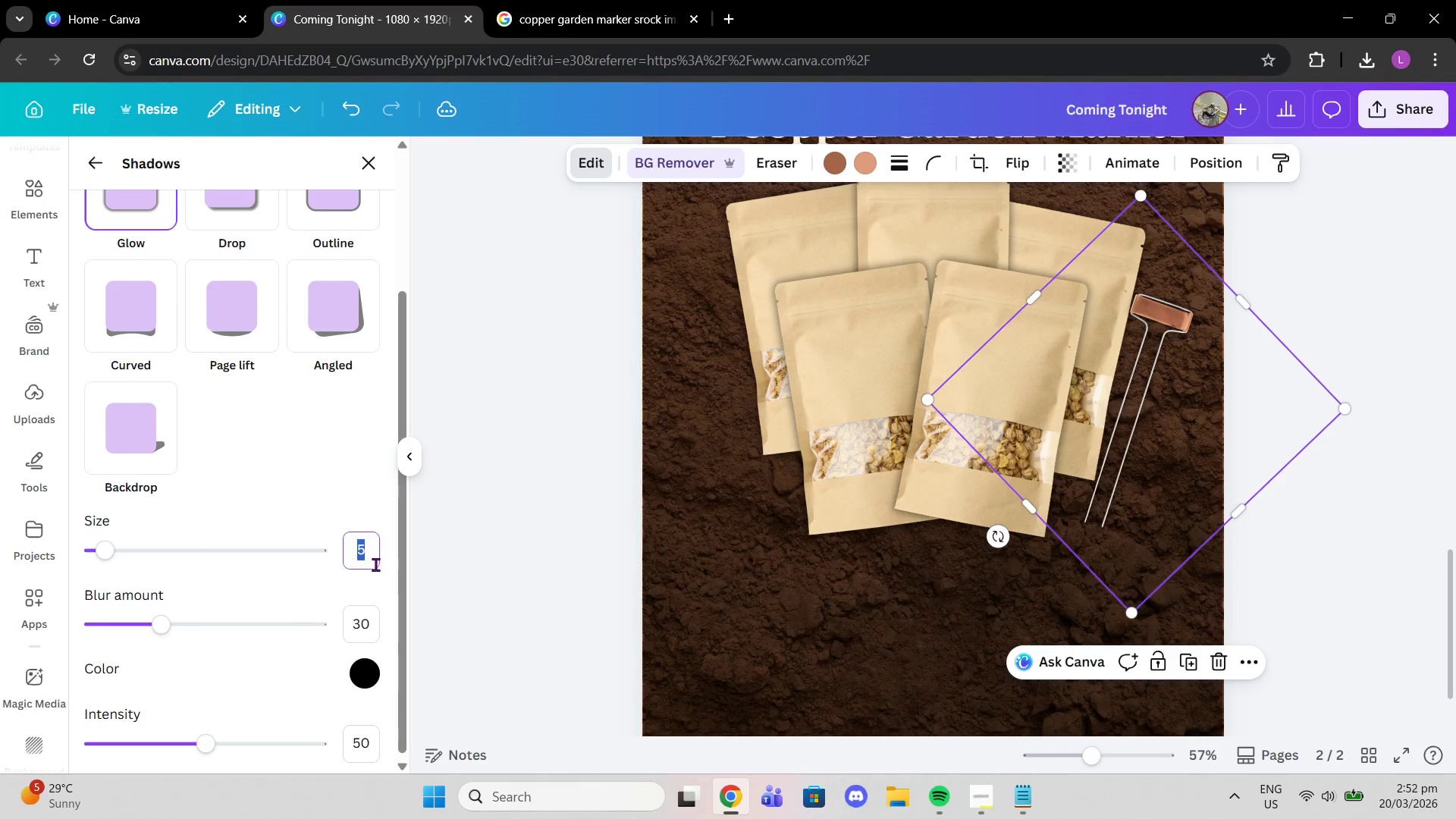 
key(7)
 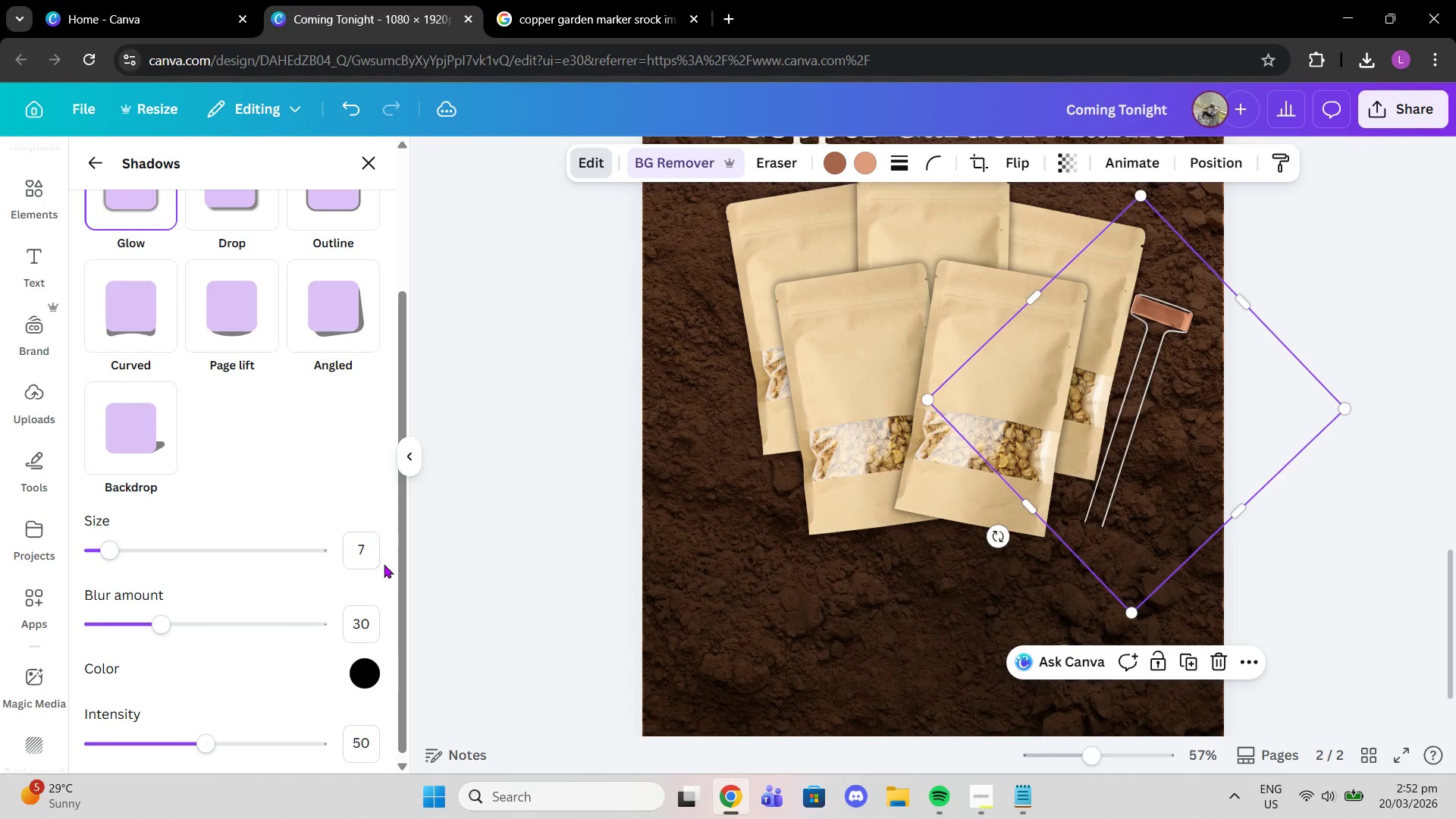 
key(Enter)
 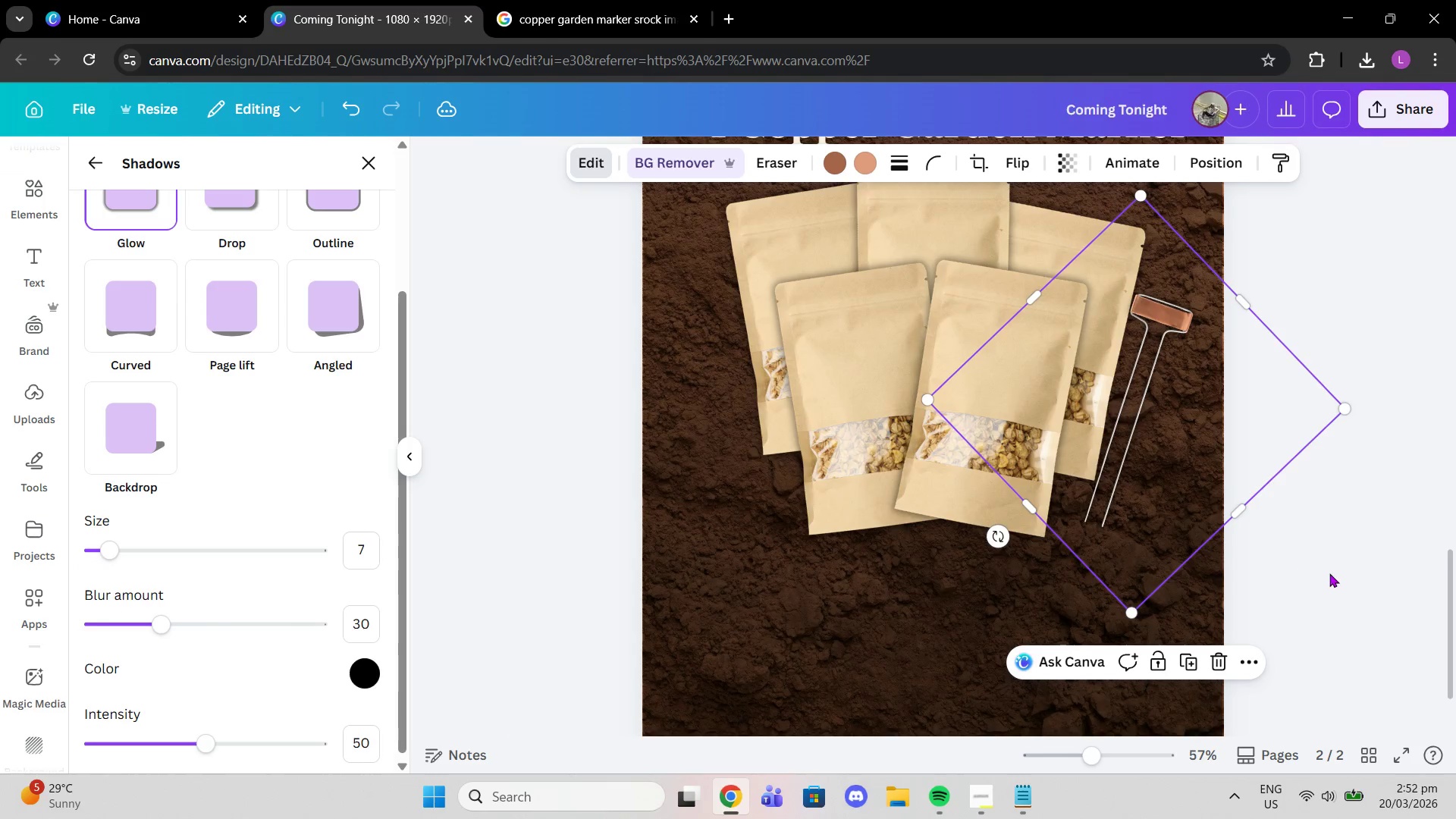 
double_click([1334, 574])
 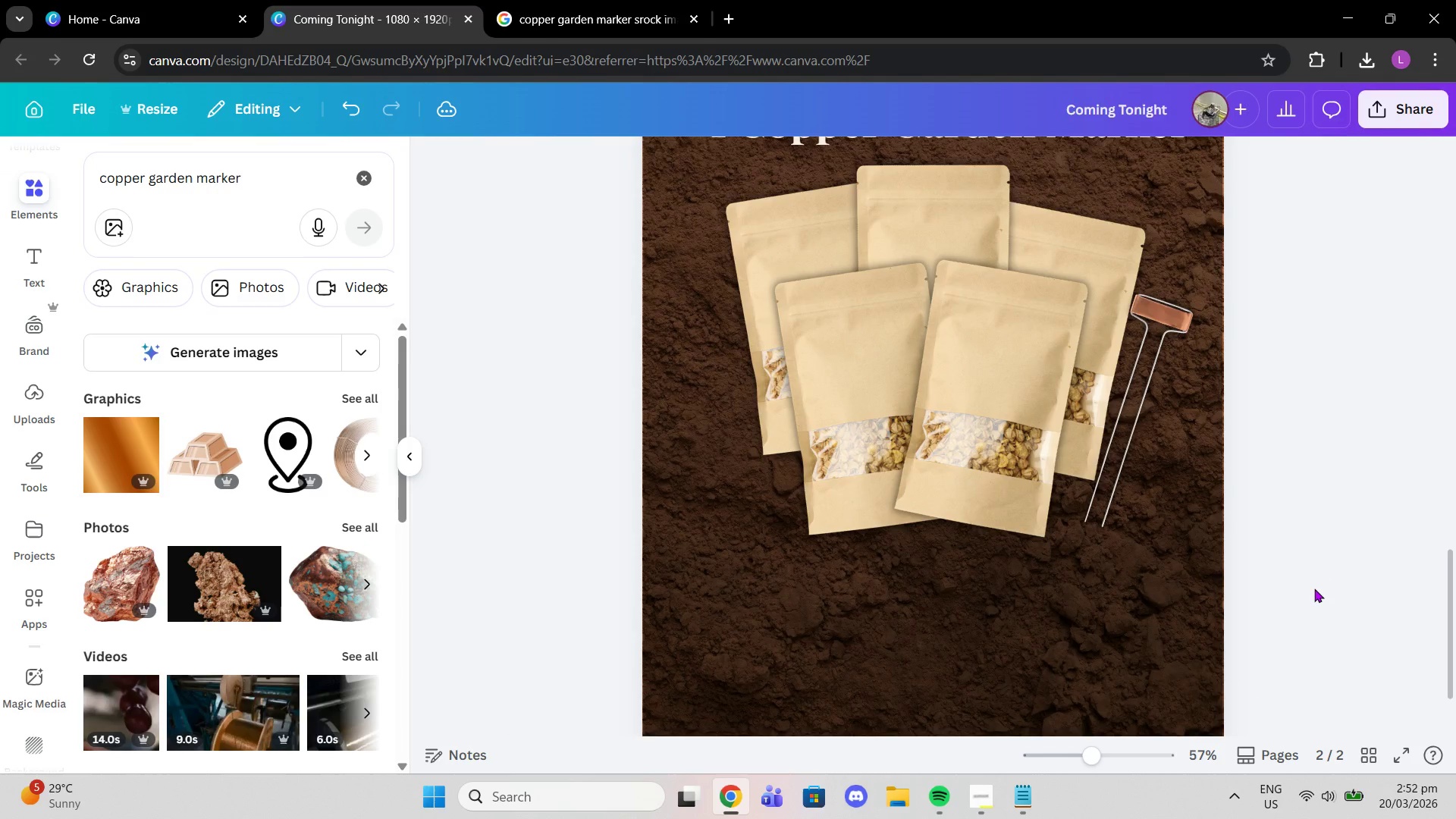 
scroll: coordinate [1314, 588], scroll_direction: up, amount: 2.0
 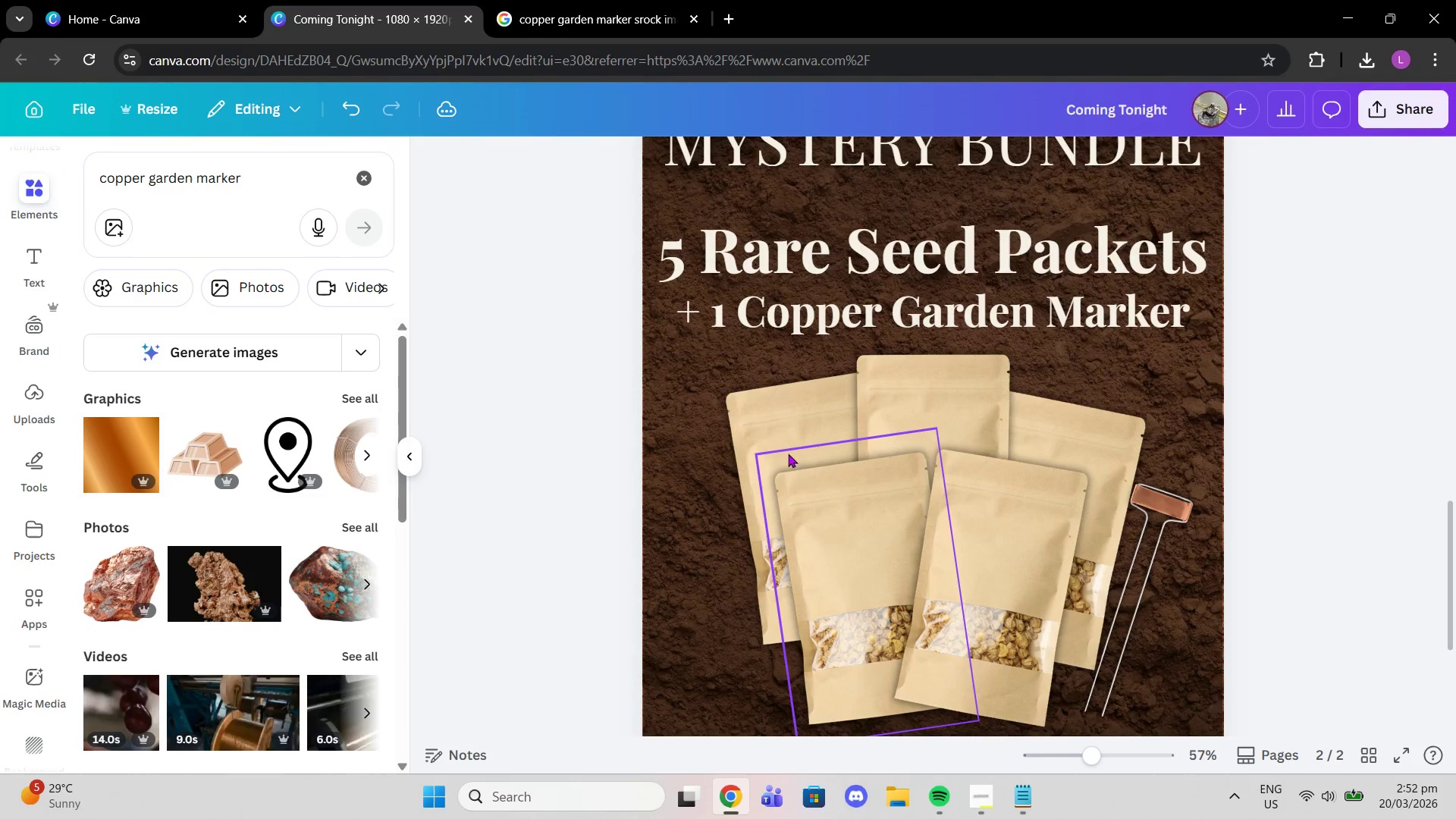 
scroll: coordinate [959, 586], scroll_direction: down, amount: 1.0
 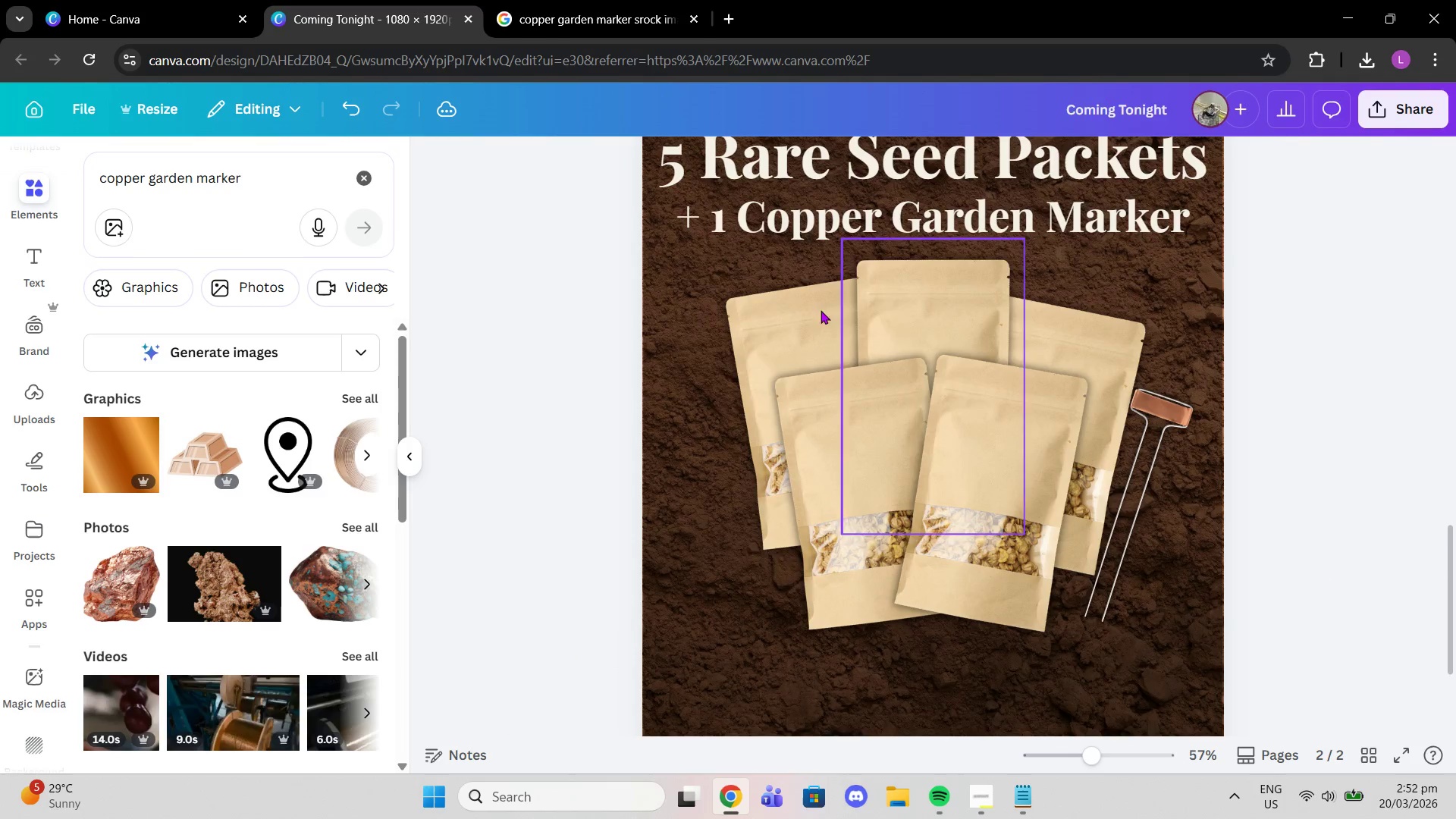 
left_click_drag(start_coordinate=[788, 318], to_coordinate=[758, 326])
 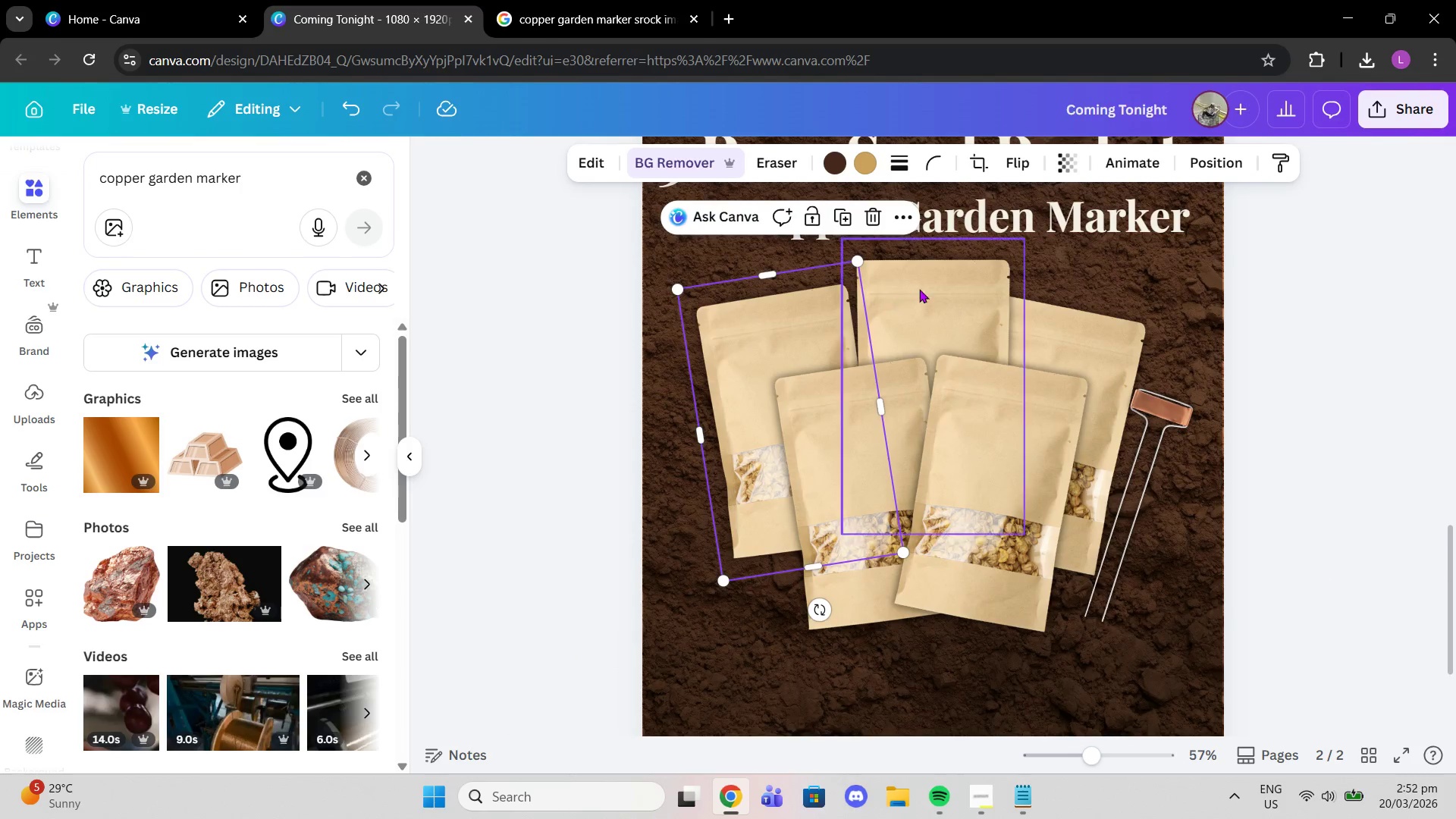 
left_click_drag(start_coordinate=[942, 276], to_coordinate=[913, 283])
 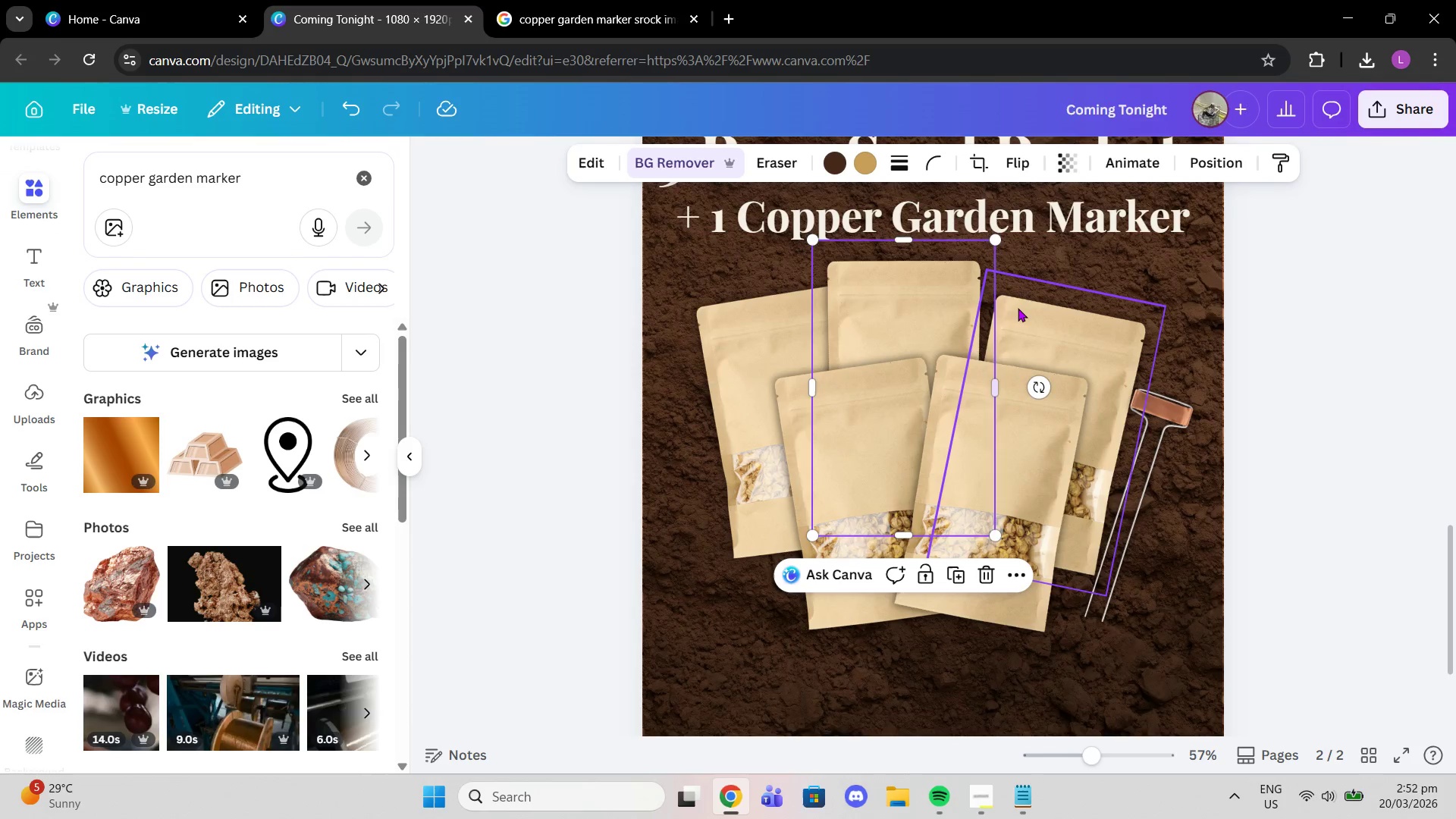 
left_click_drag(start_coordinate=[1032, 309], to_coordinate=[996, 297])
 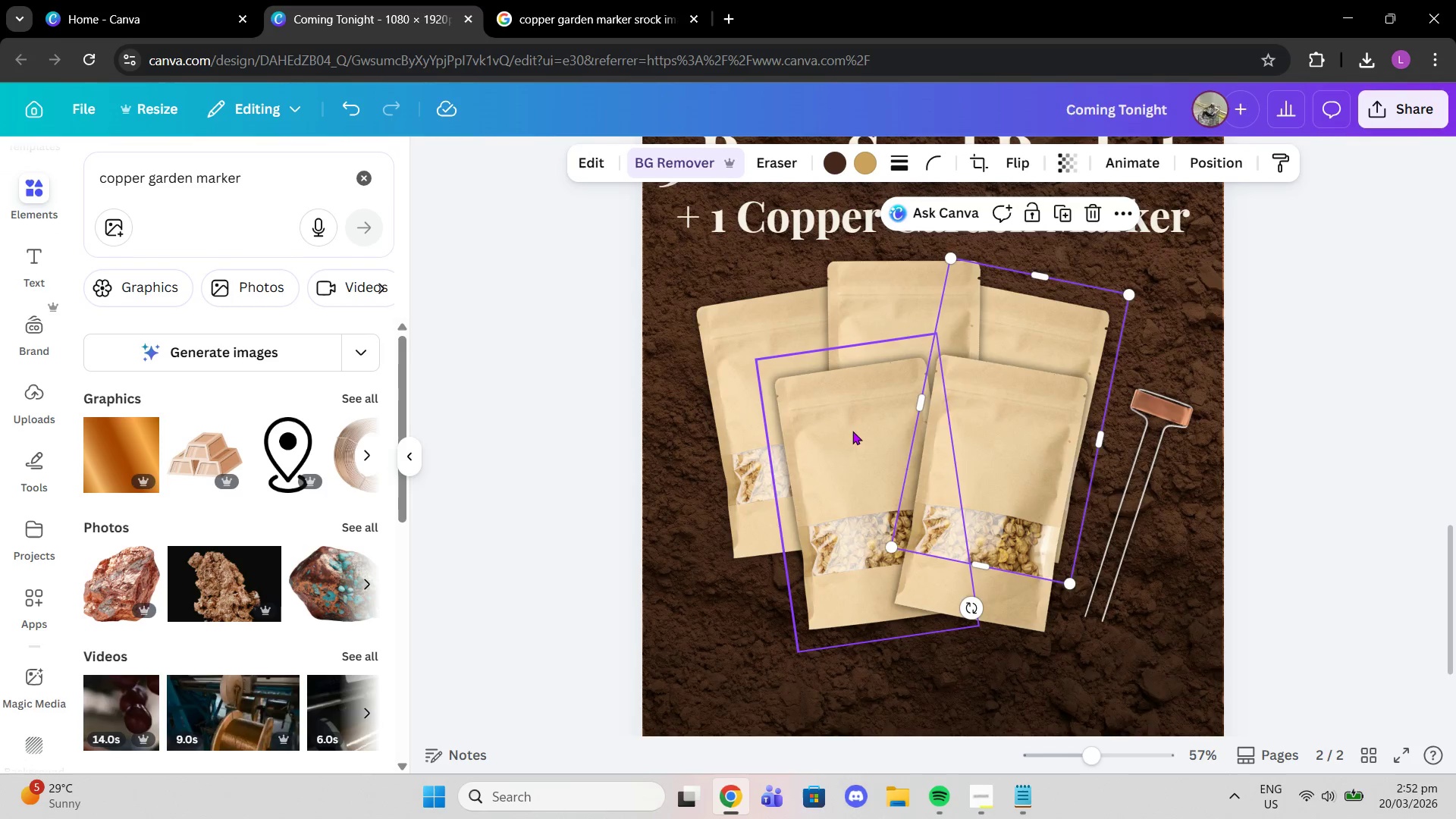 
left_click_drag(start_coordinate=[852, 431], to_coordinate=[830, 440])
 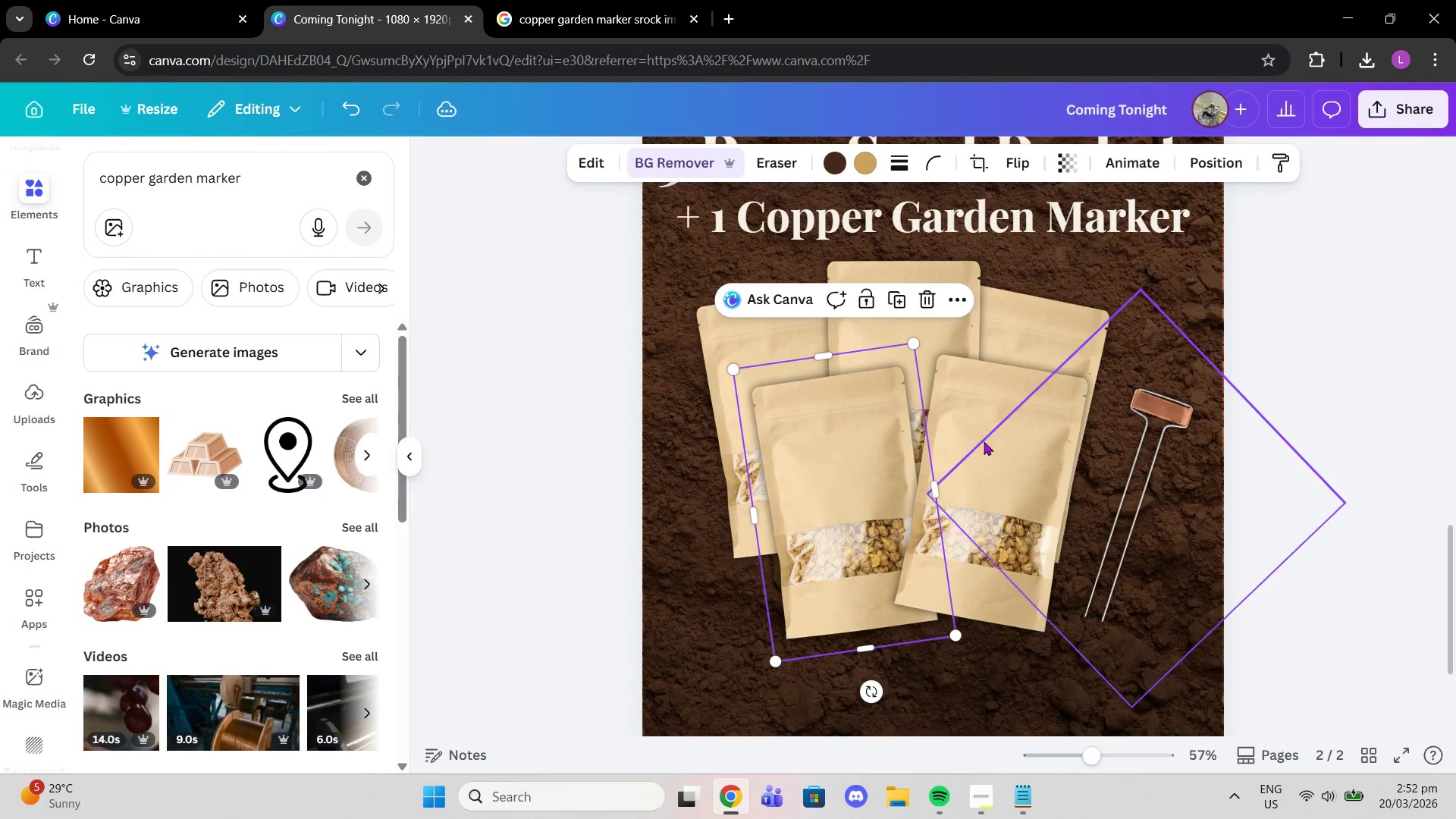 
left_click_drag(start_coordinate=[984, 441], to_coordinate=[971, 457])
 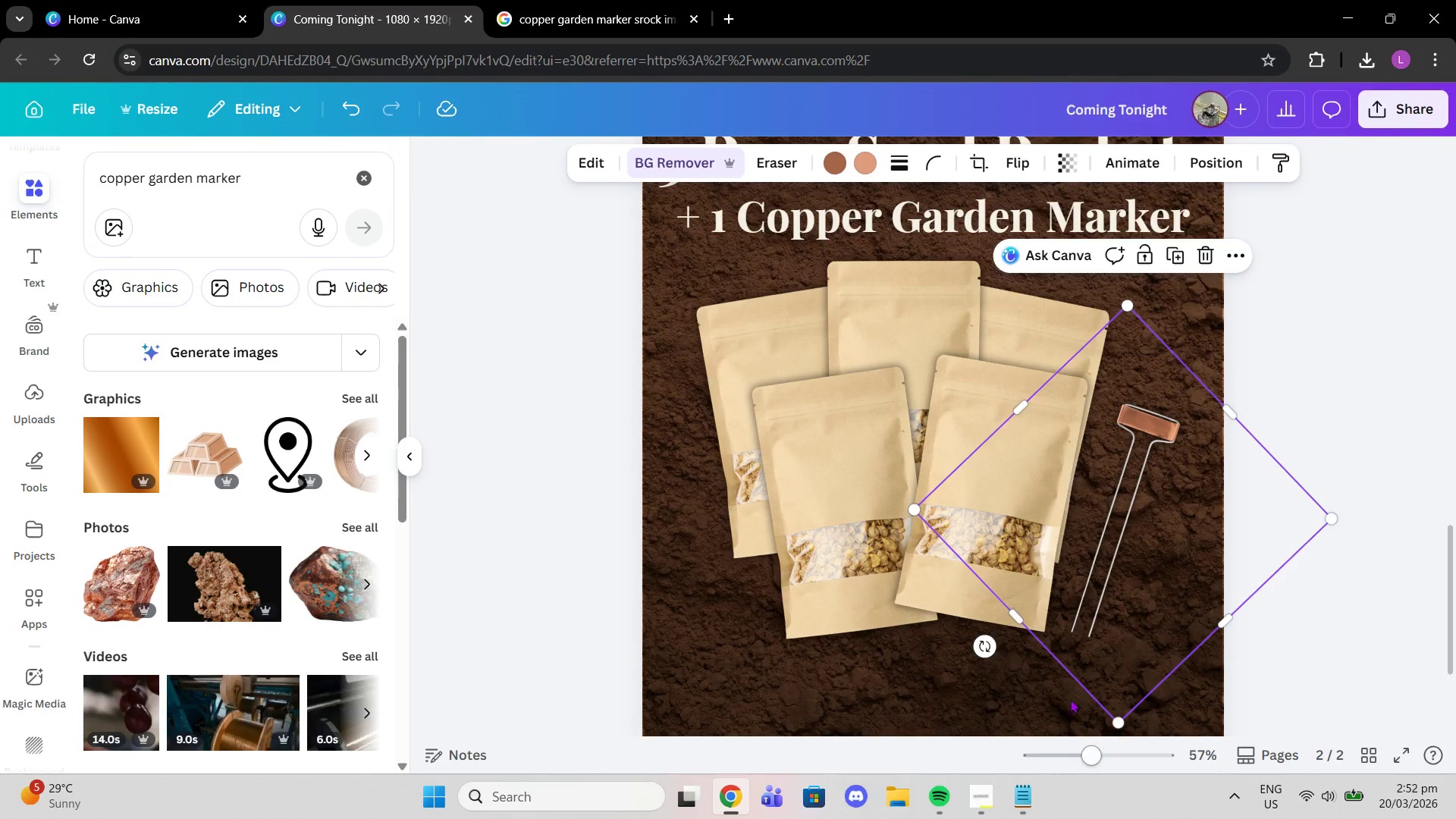 
left_click_drag(start_coordinate=[949, 588], to_coordinate=[910, 584])
 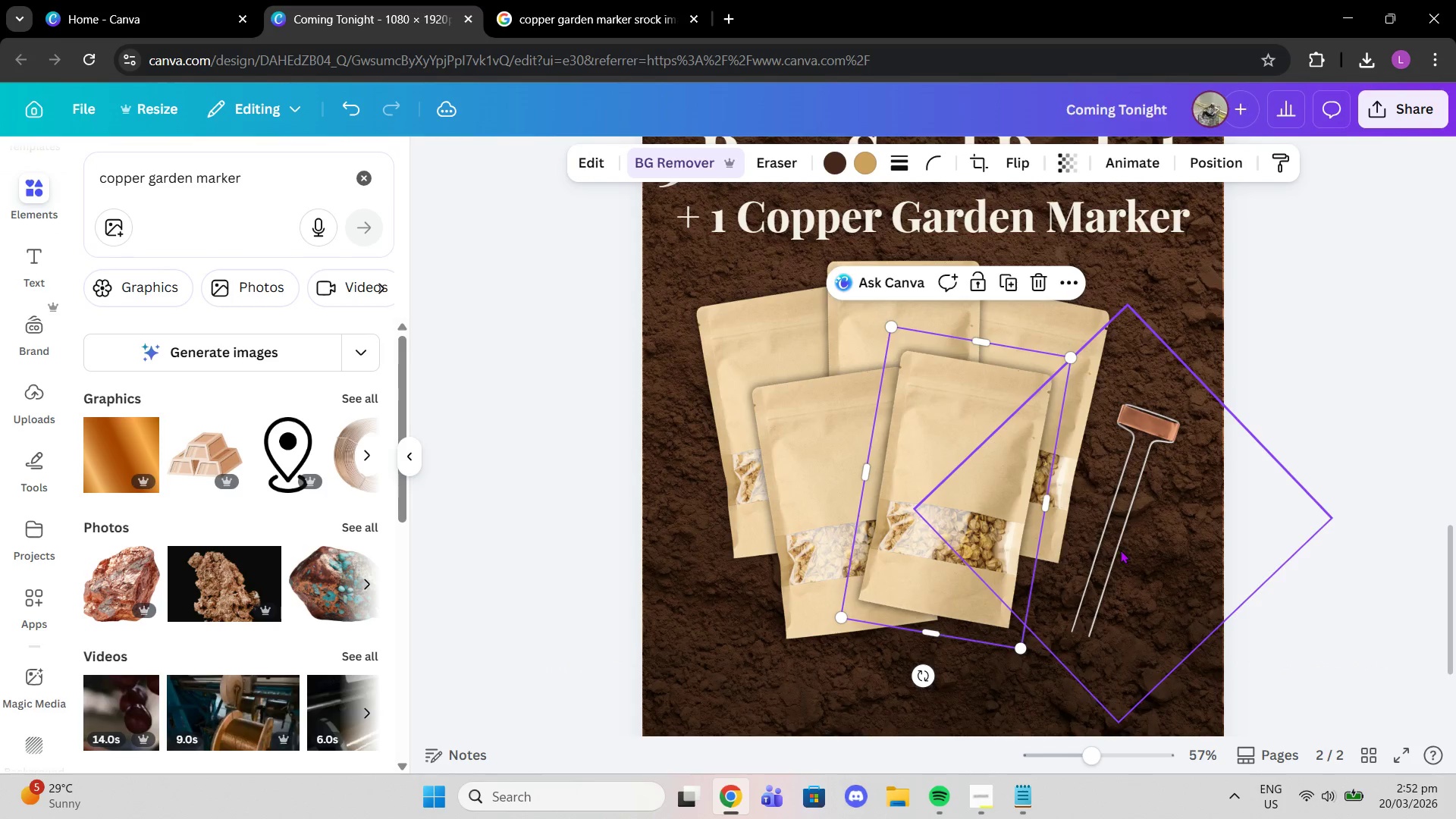 
left_click([1120, 550])
 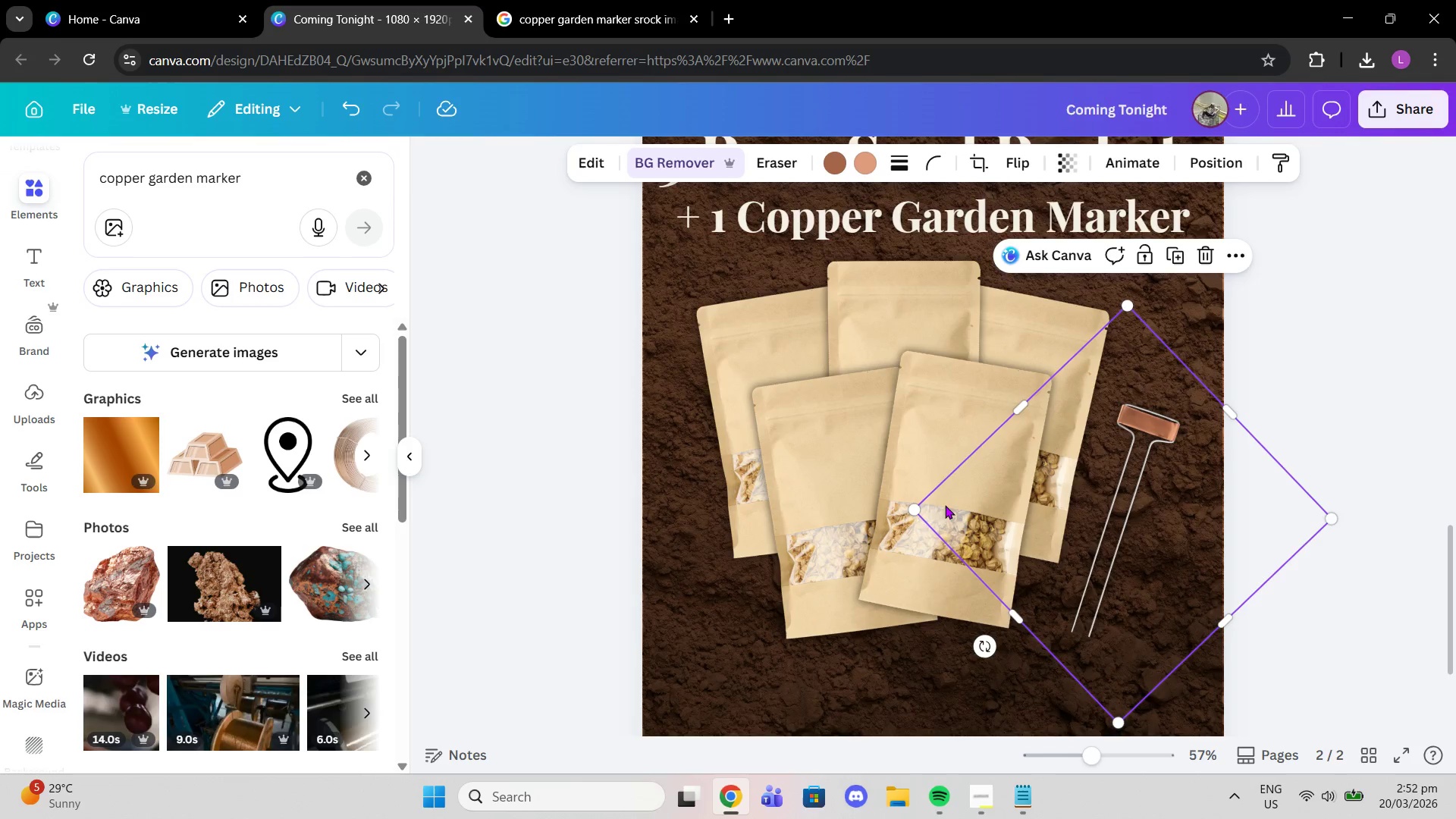 
left_click_drag(start_coordinate=[914, 514], to_coordinate=[874, 495])
 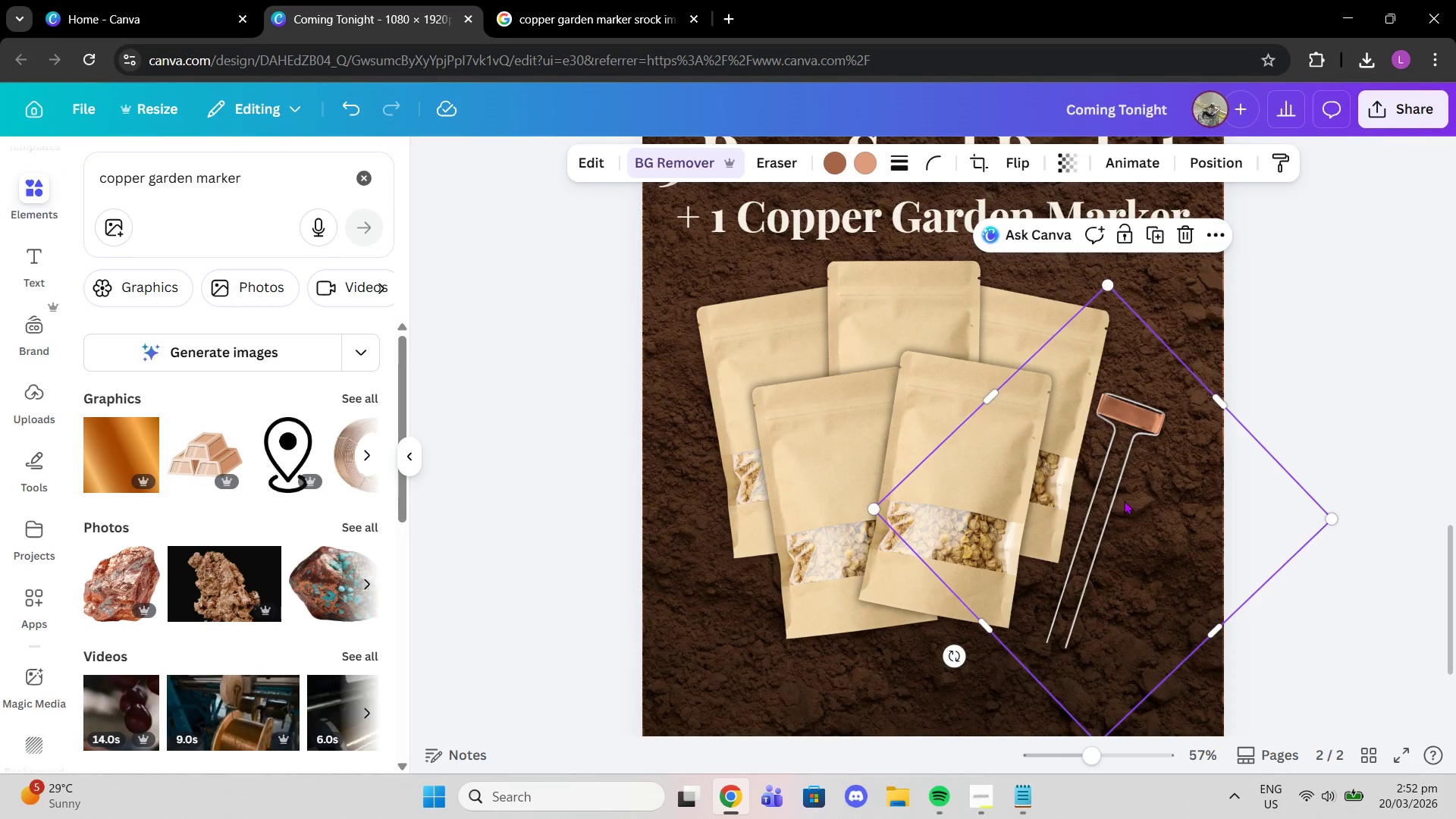 
left_click_drag(start_coordinate=[1119, 500], to_coordinate=[1138, 479])
 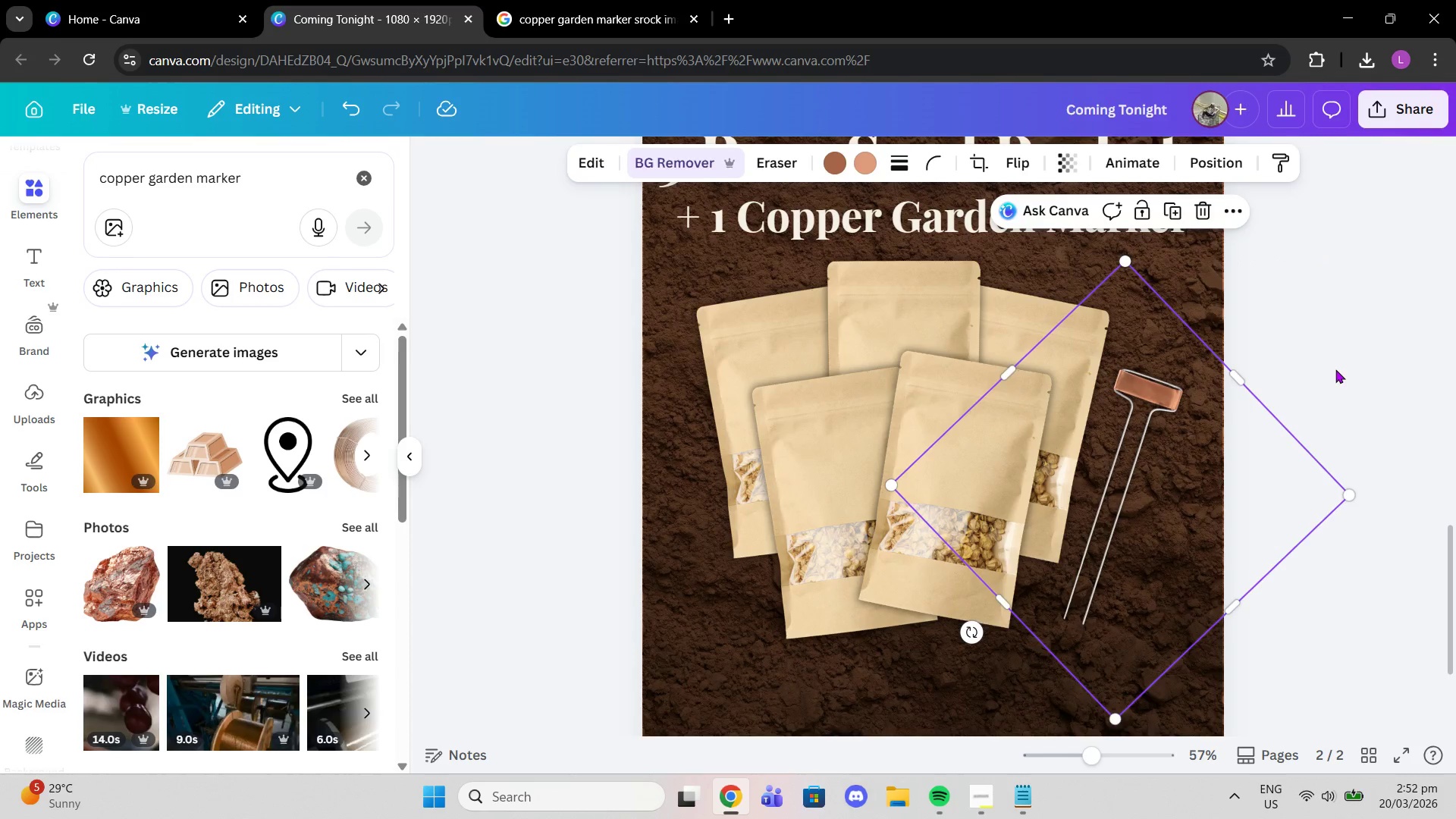 
double_click([1335, 369])
 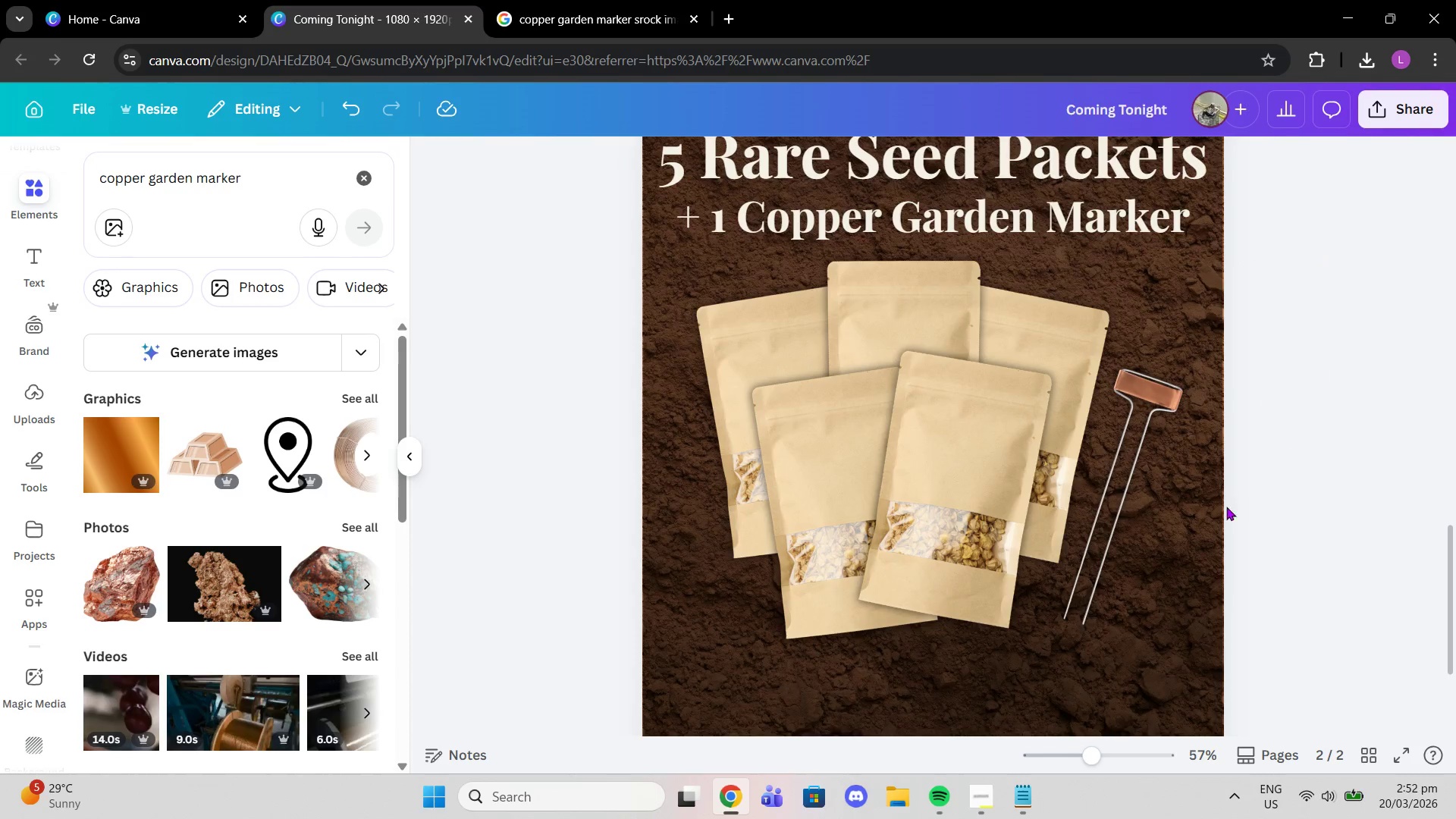 
scroll: coordinate [1214, 507], scroll_direction: down, amount: 3.0
 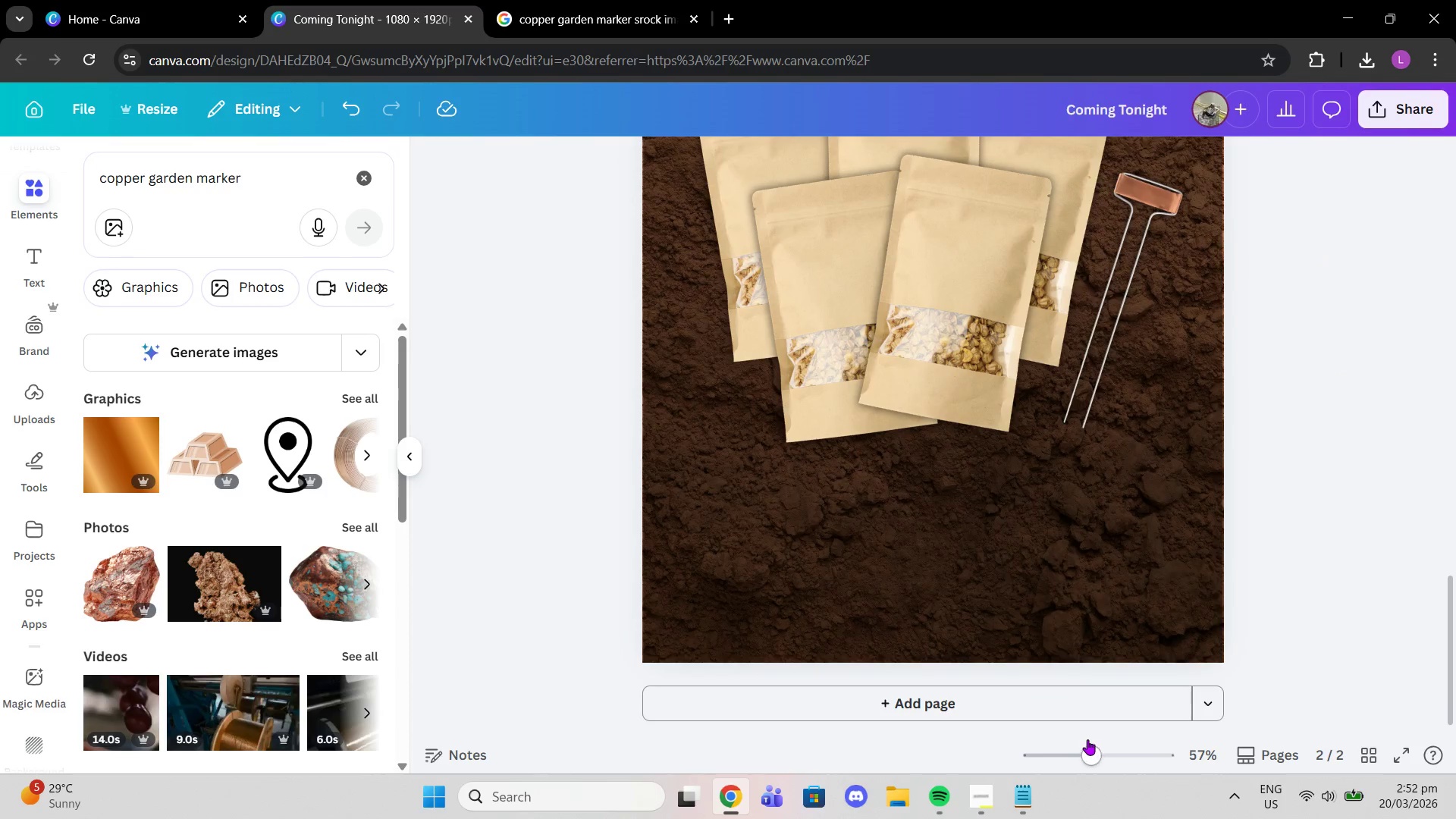 
left_click_drag(start_coordinate=[1087, 753], to_coordinate=[1064, 748])
 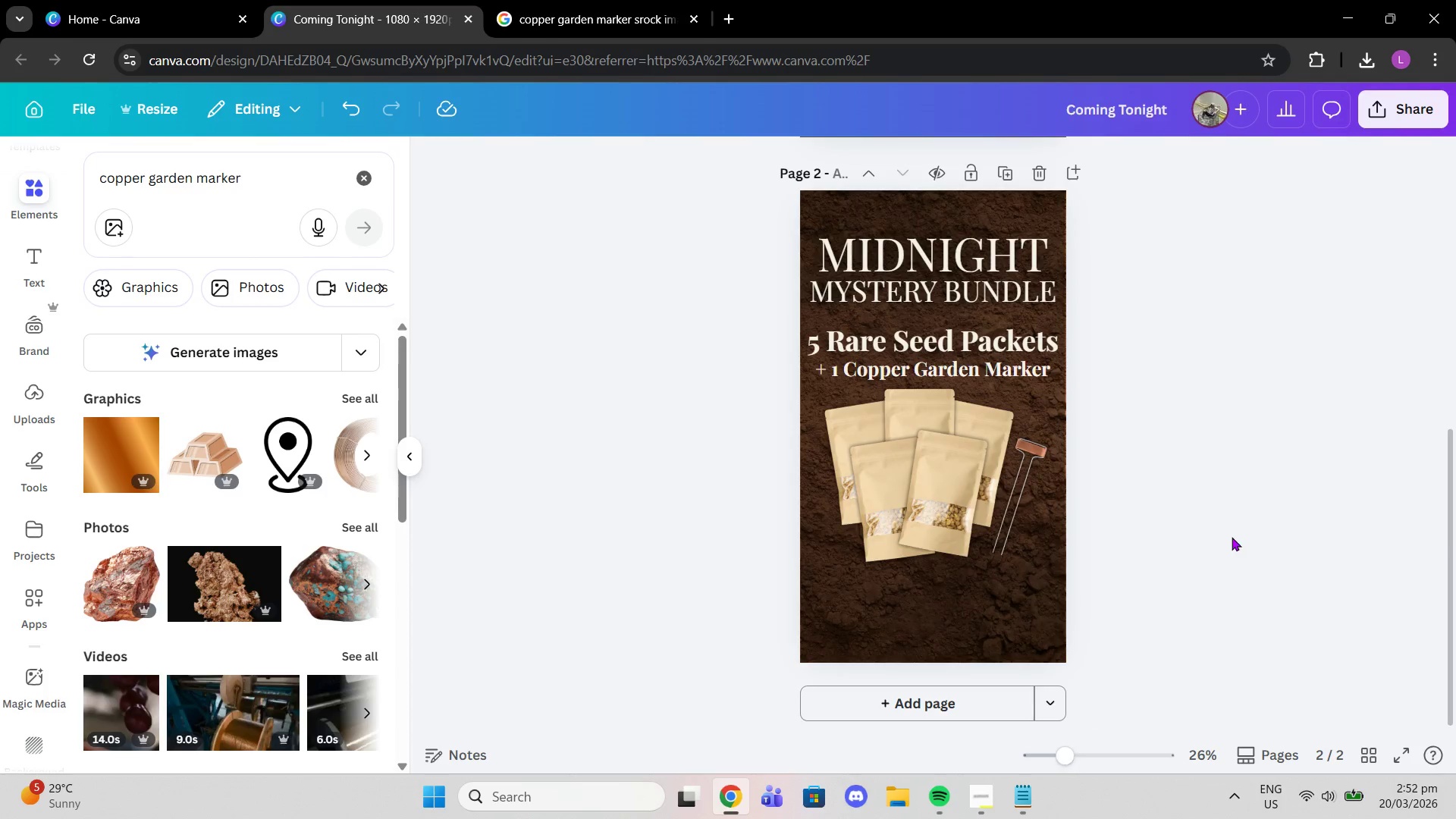 
left_click([1232, 537])
 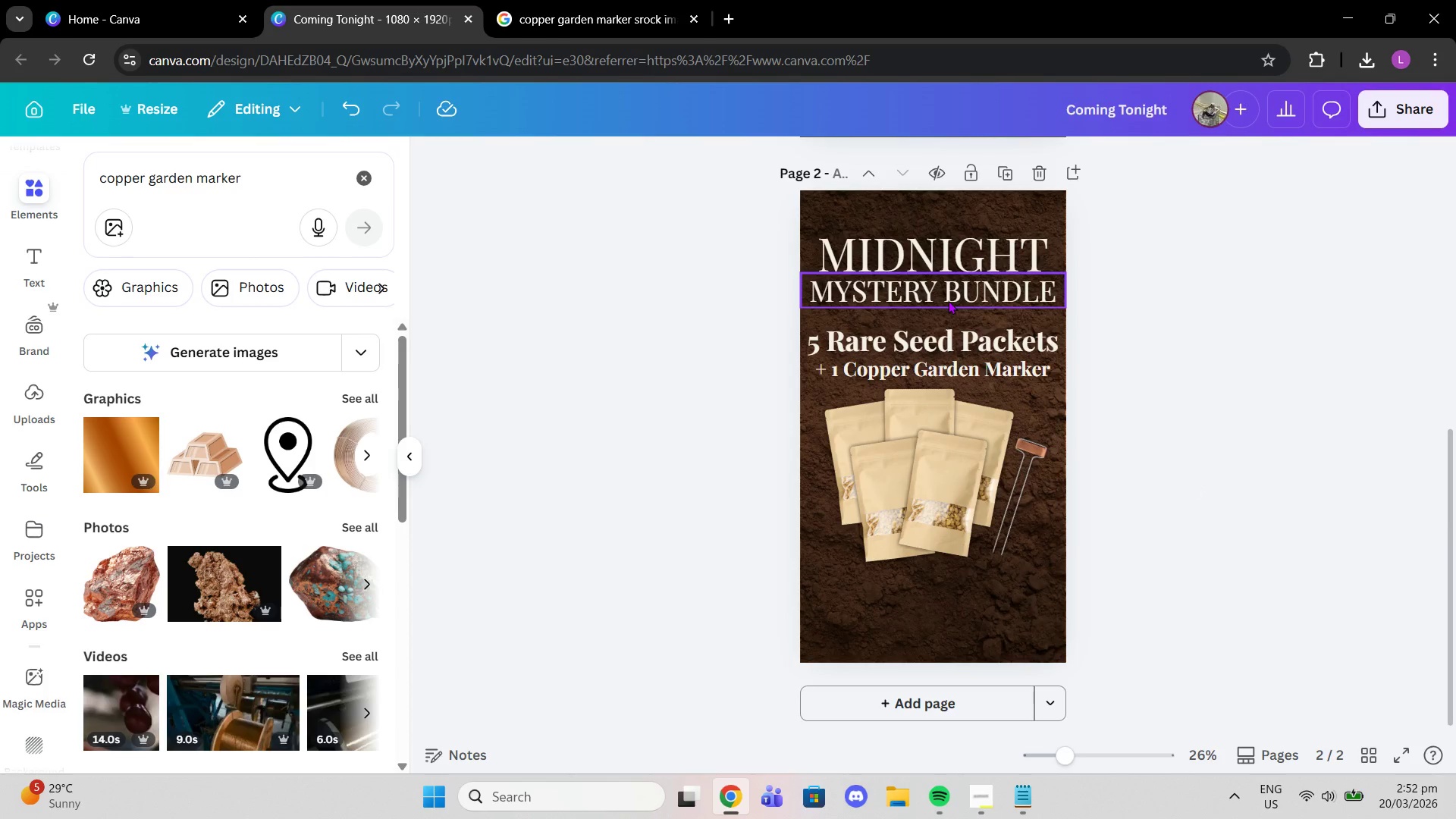 
left_click_drag(start_coordinate=[941, 242], to_coordinate=[940, 227])
 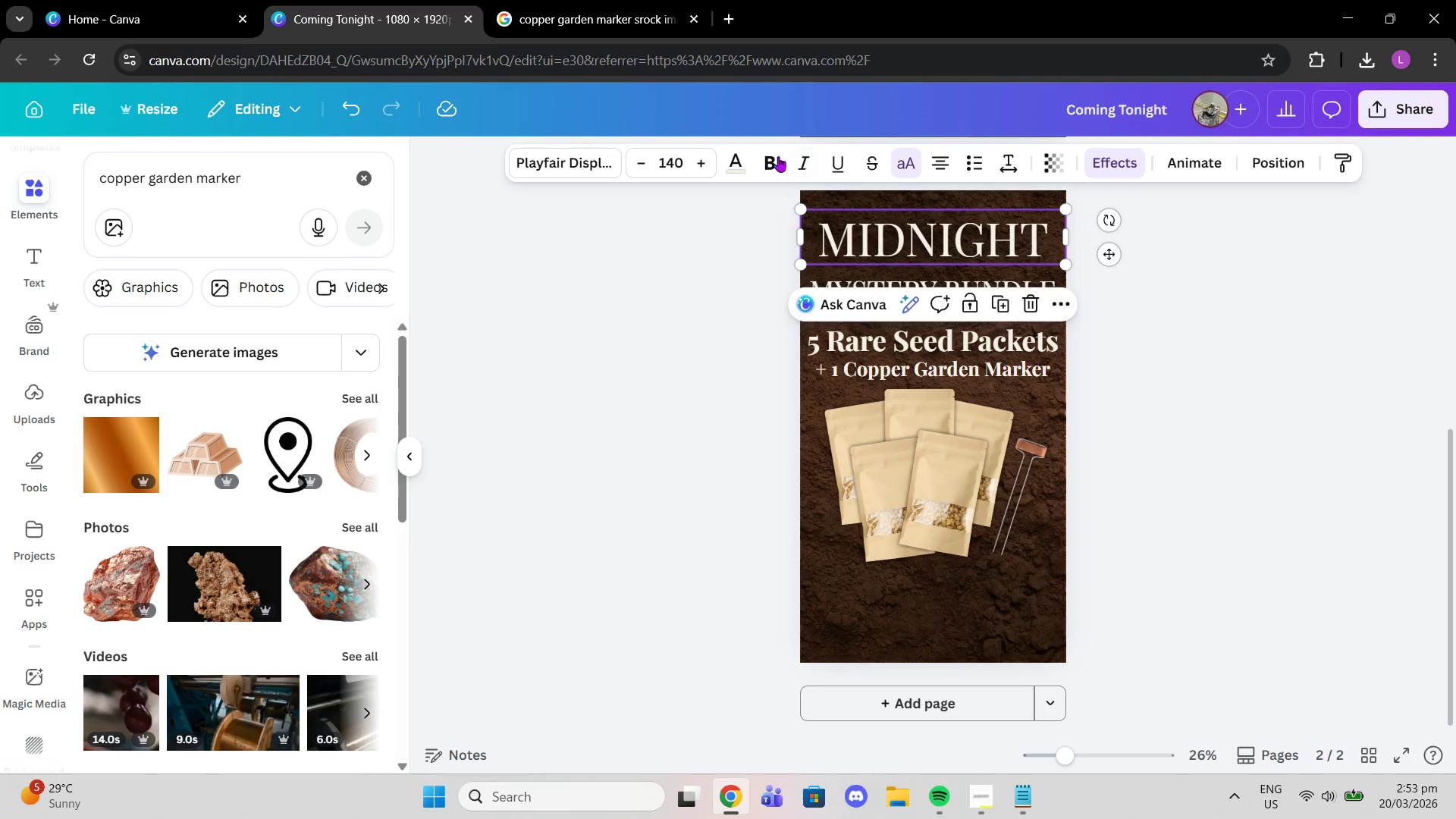 
left_click([772, 154])
 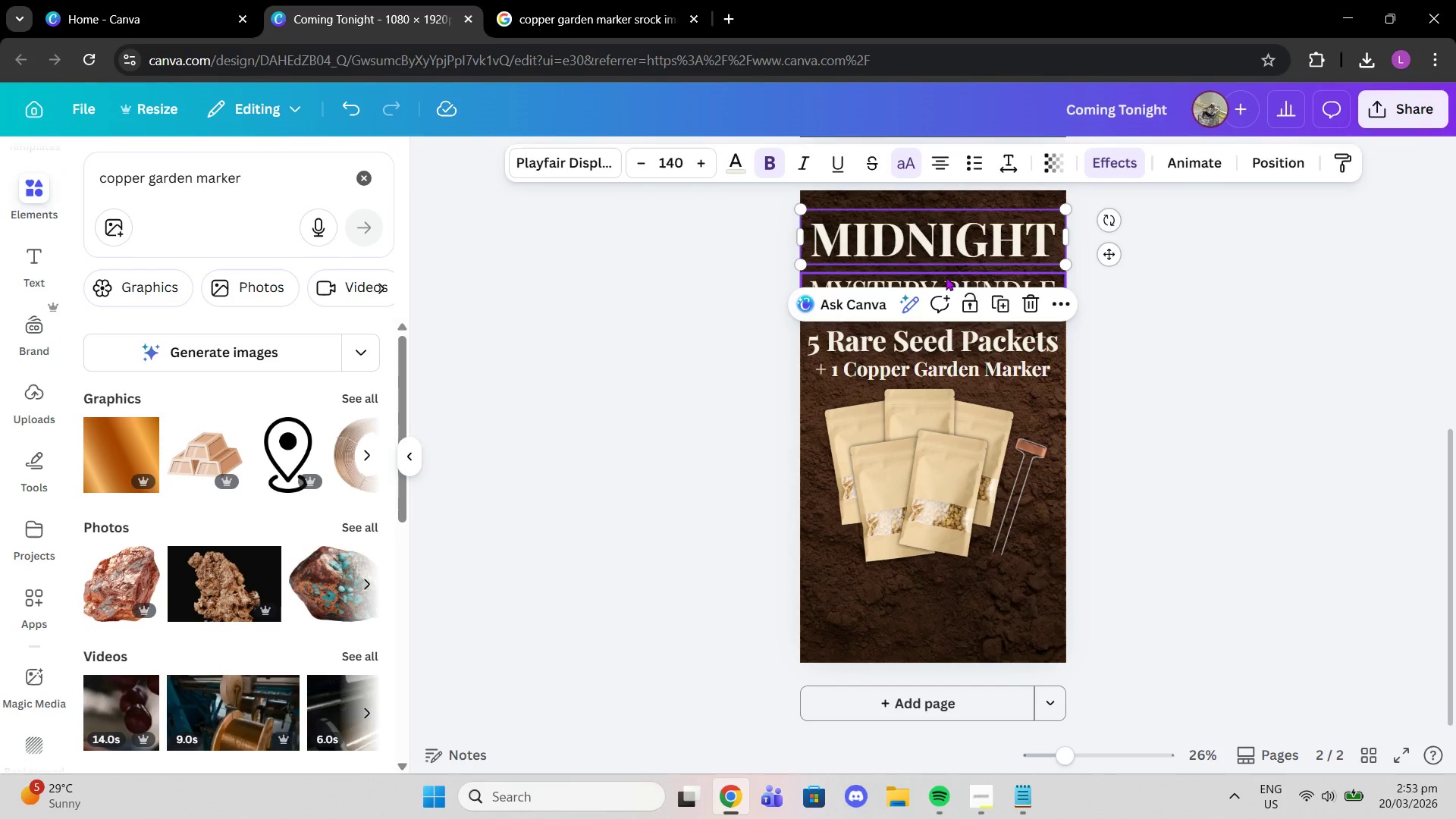 
left_click([943, 272])
 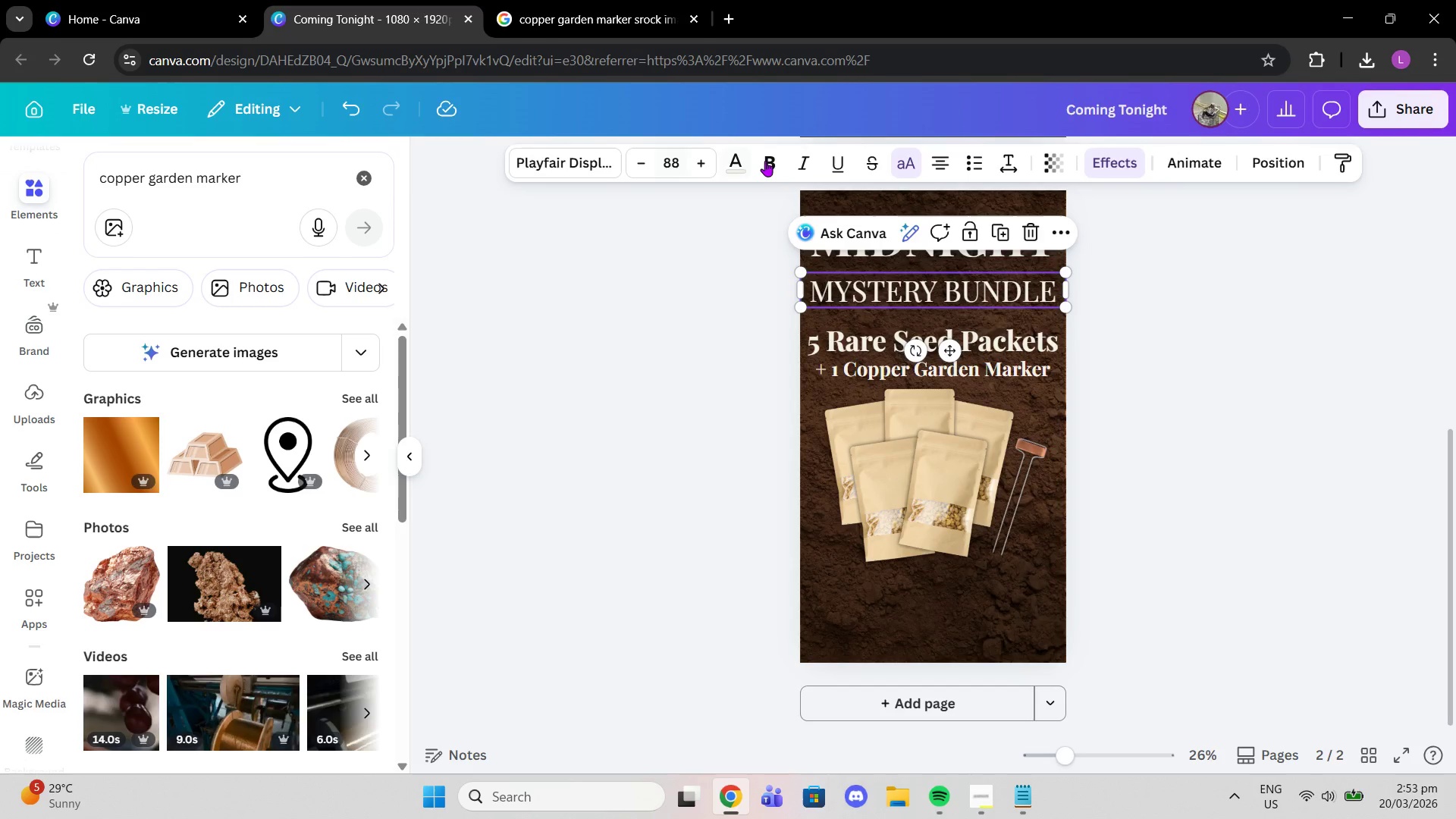 
left_click([777, 159])
 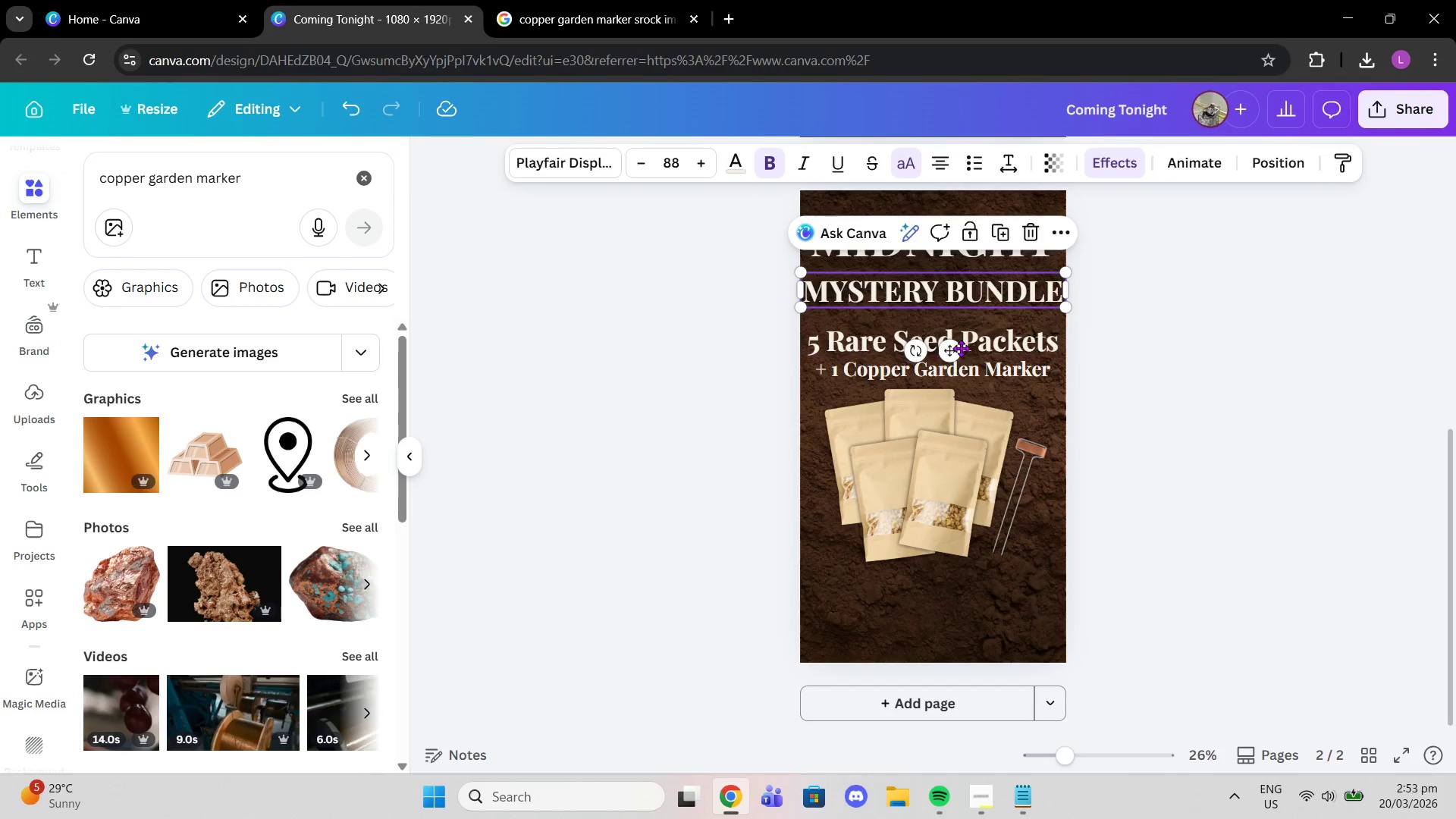 
left_click_drag(start_coordinate=[952, 353], to_coordinate=[952, 343])
 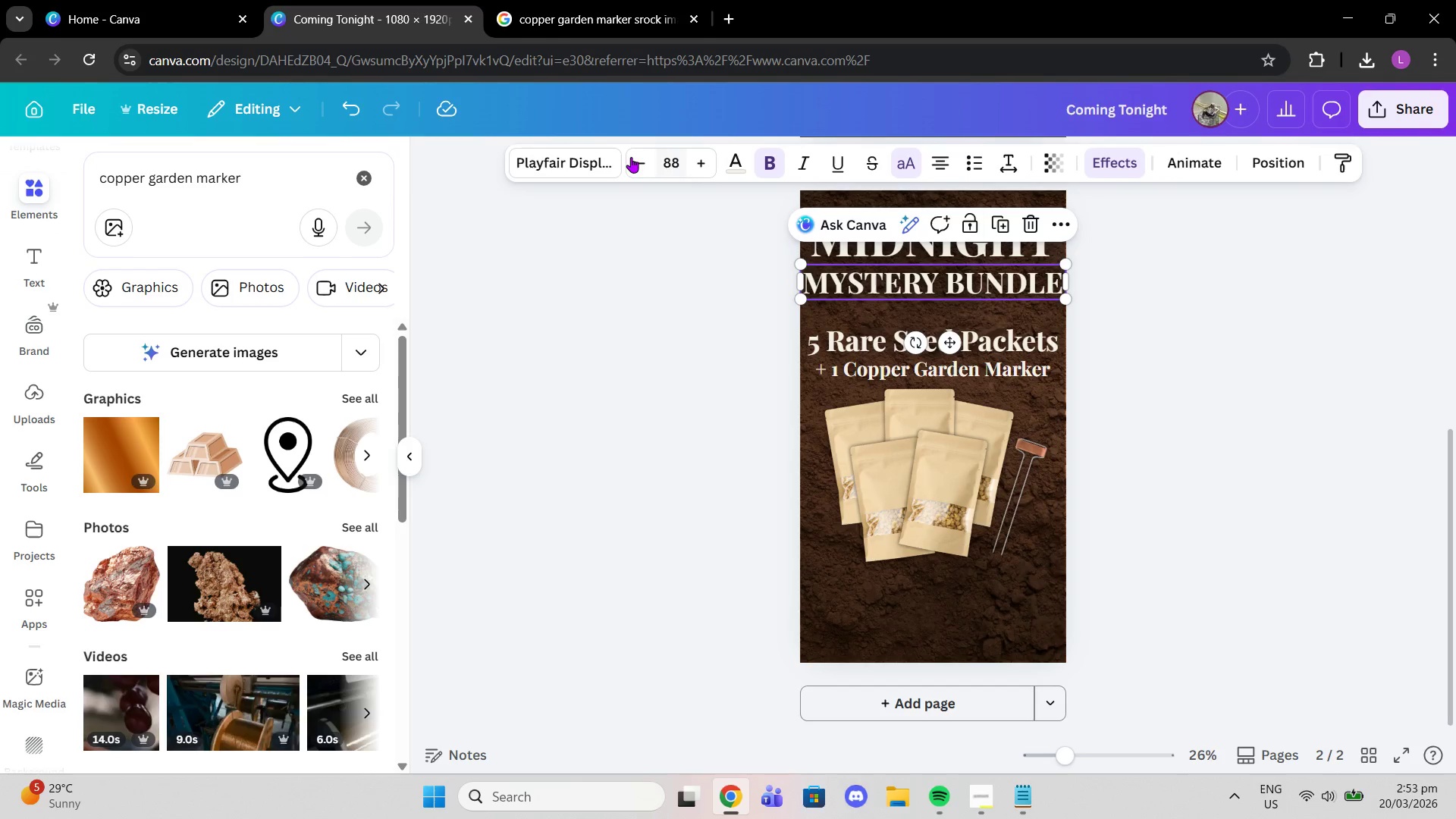 
double_click([636, 158])
 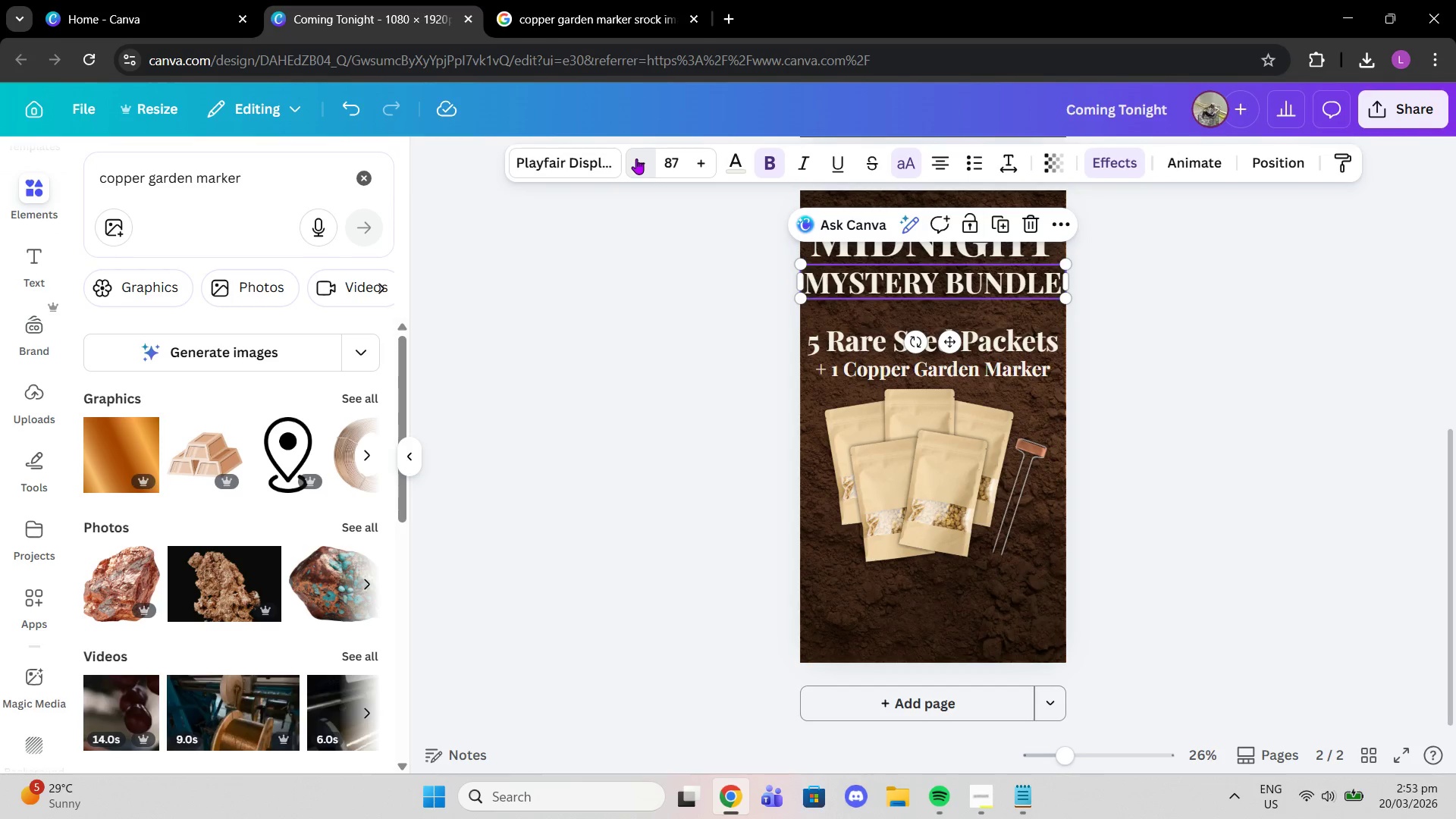 
triple_click([636, 158])
 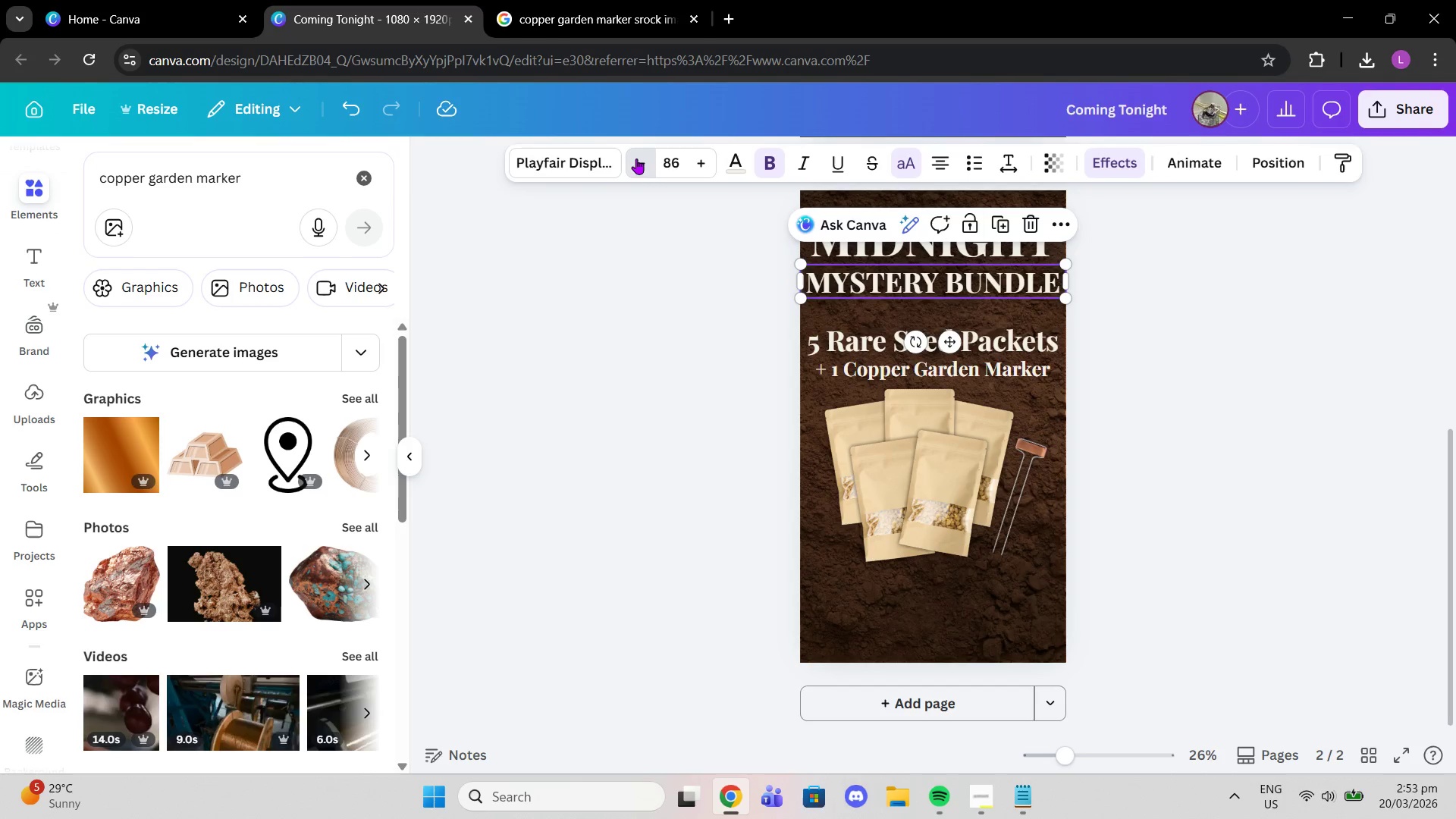 
triple_click([636, 158])
 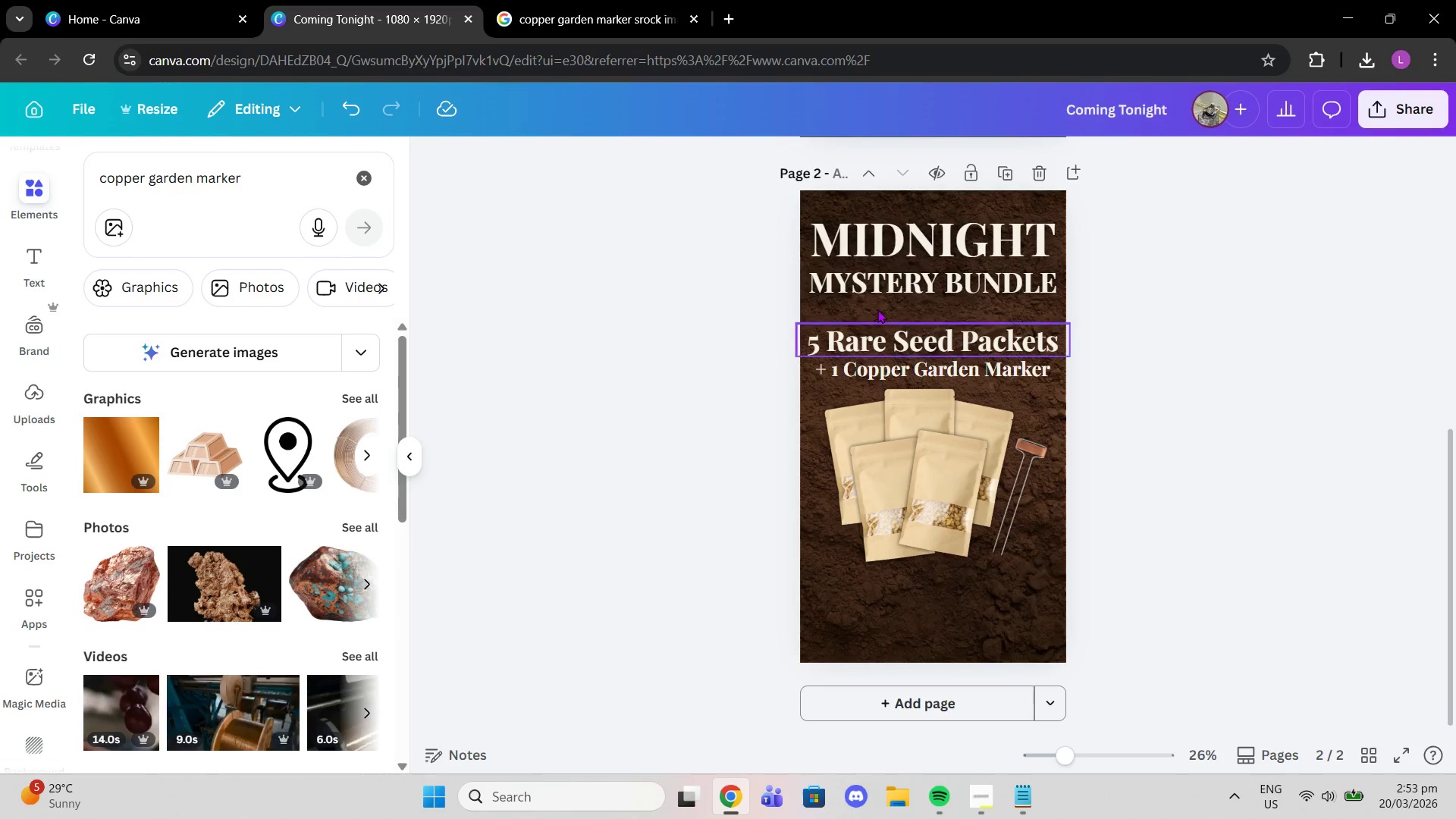 
double_click([940, 275])
 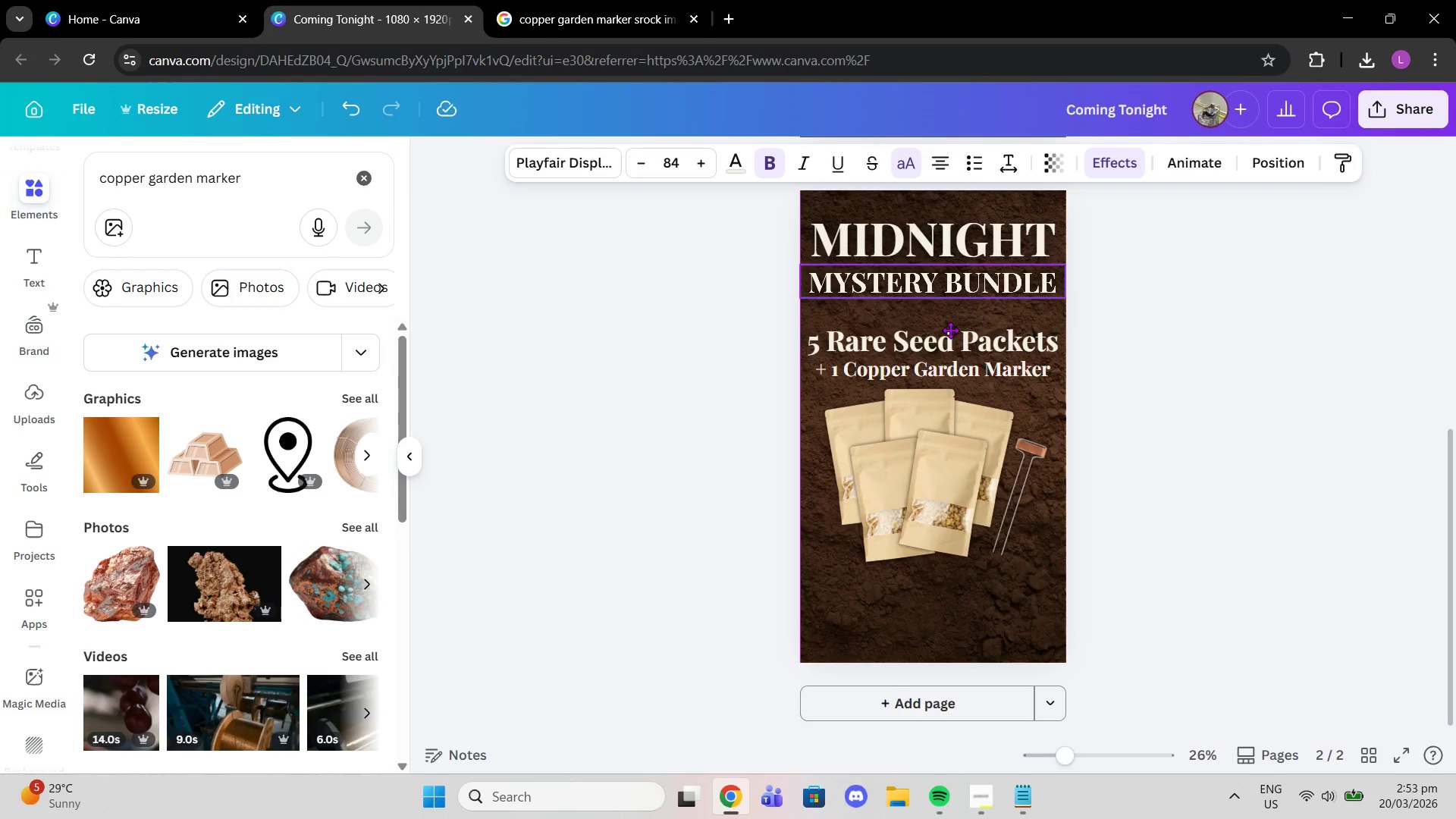 
left_click([1269, 162])
 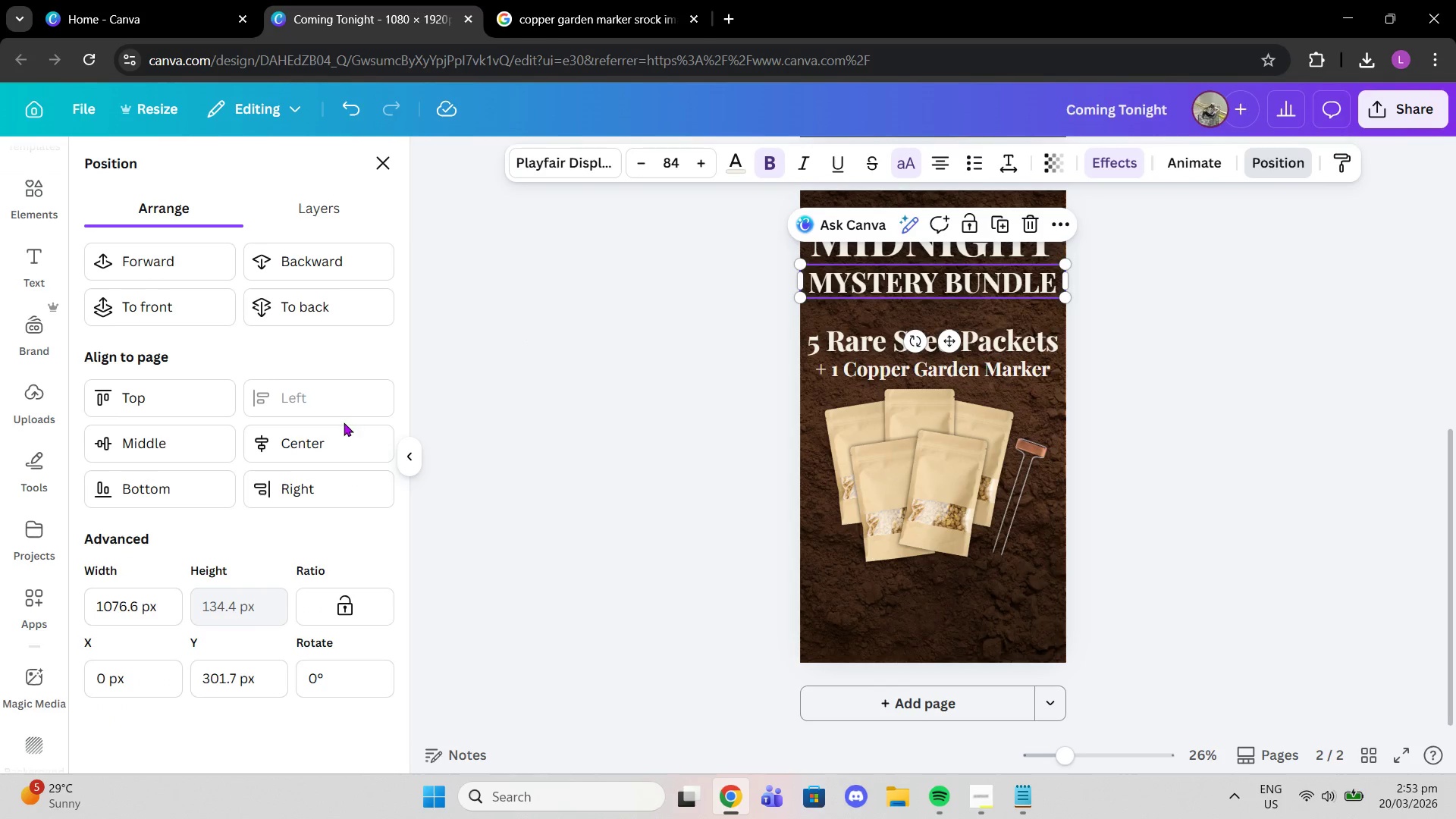 
left_click([338, 438])
 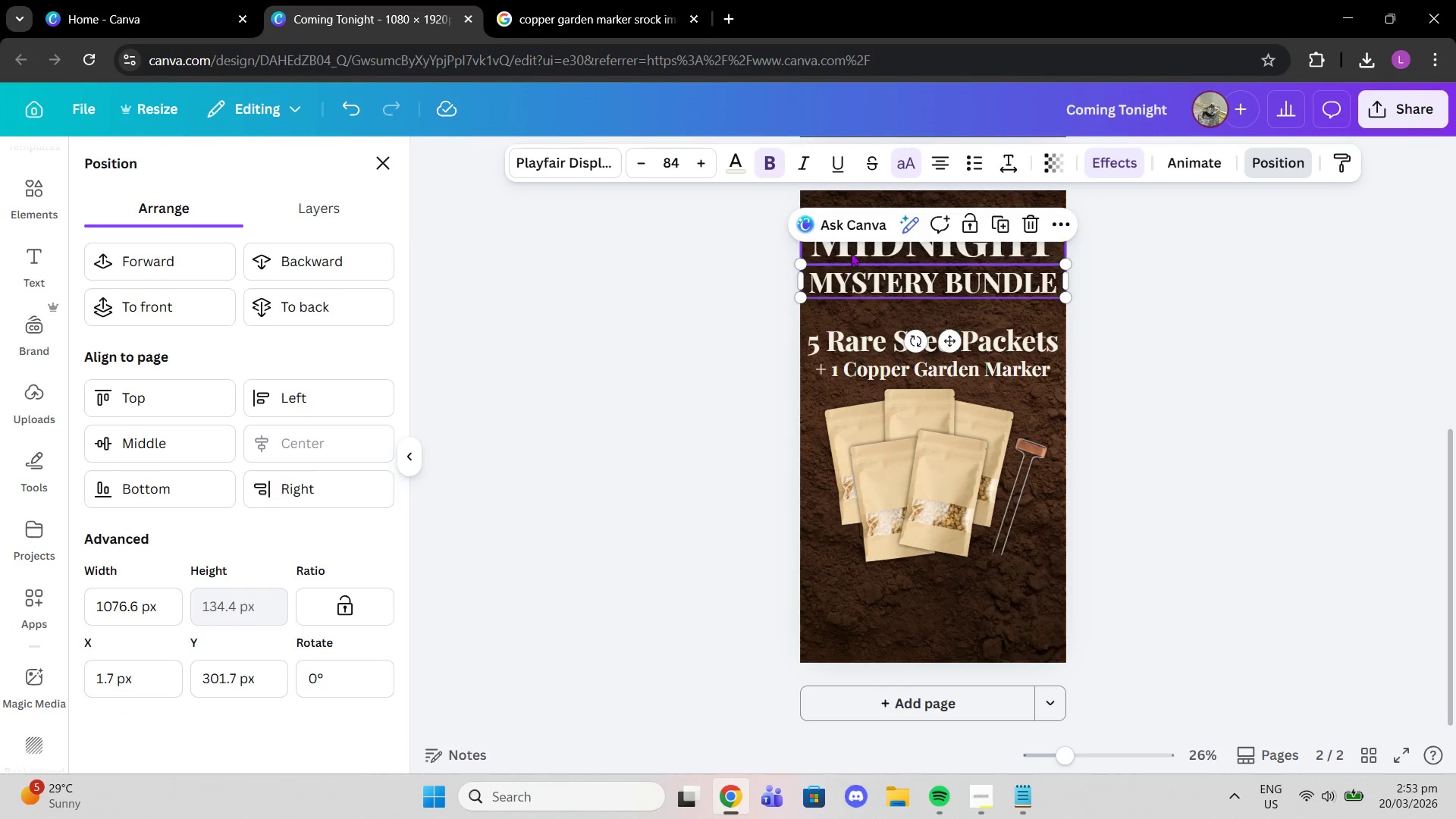 
left_click([851, 248])
 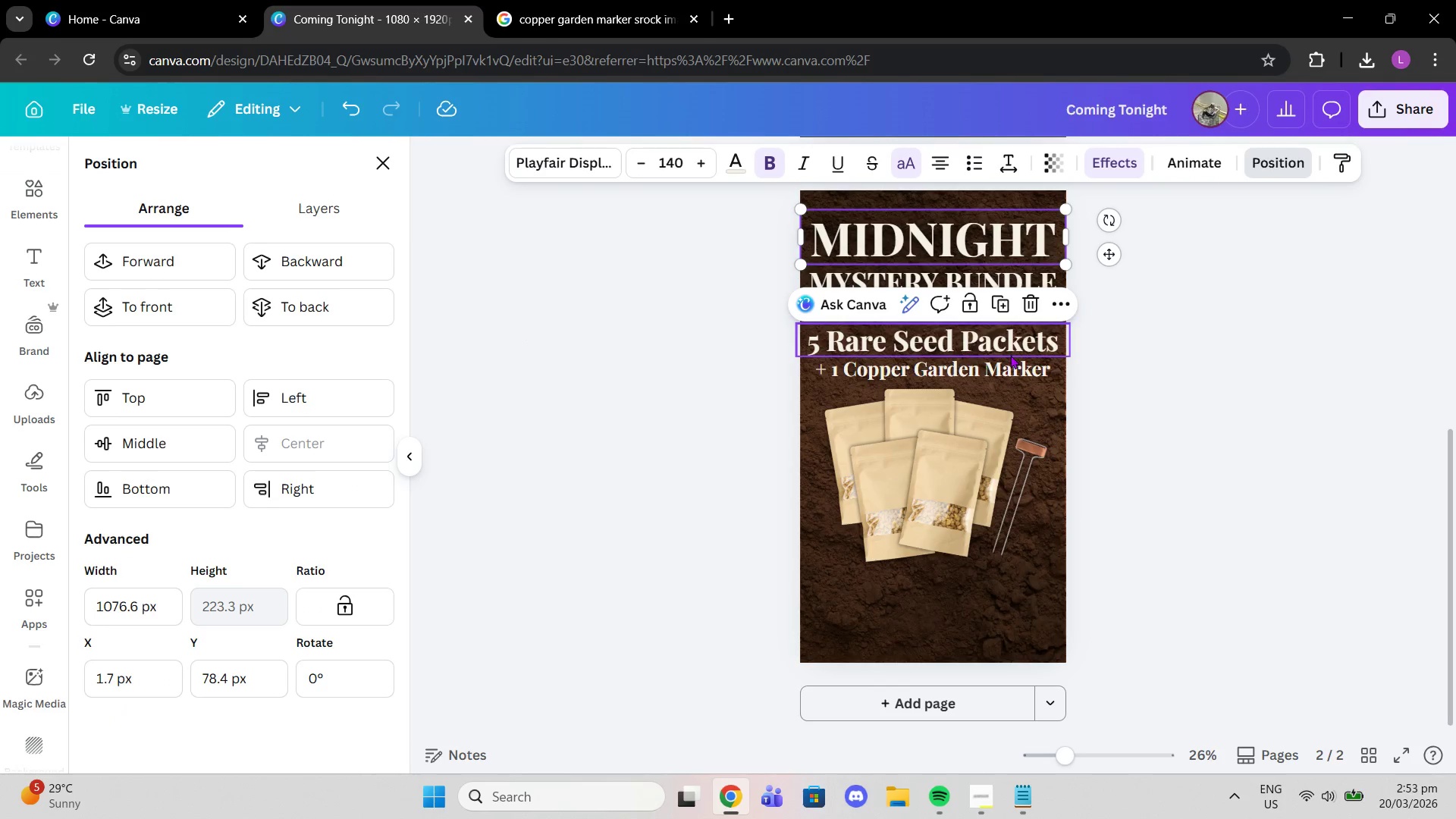 
left_click([1089, 352])
 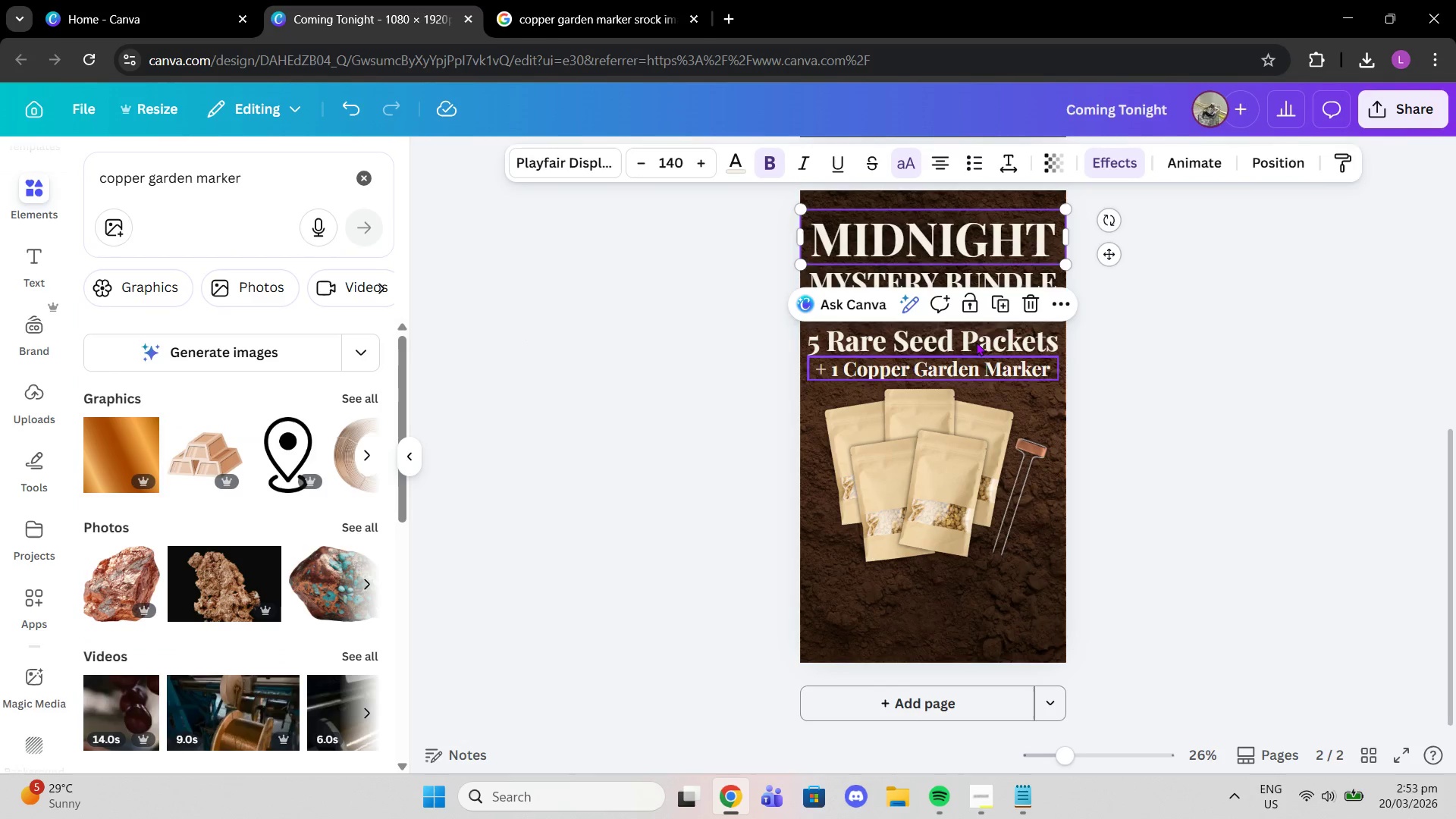 
left_click([971, 340])
 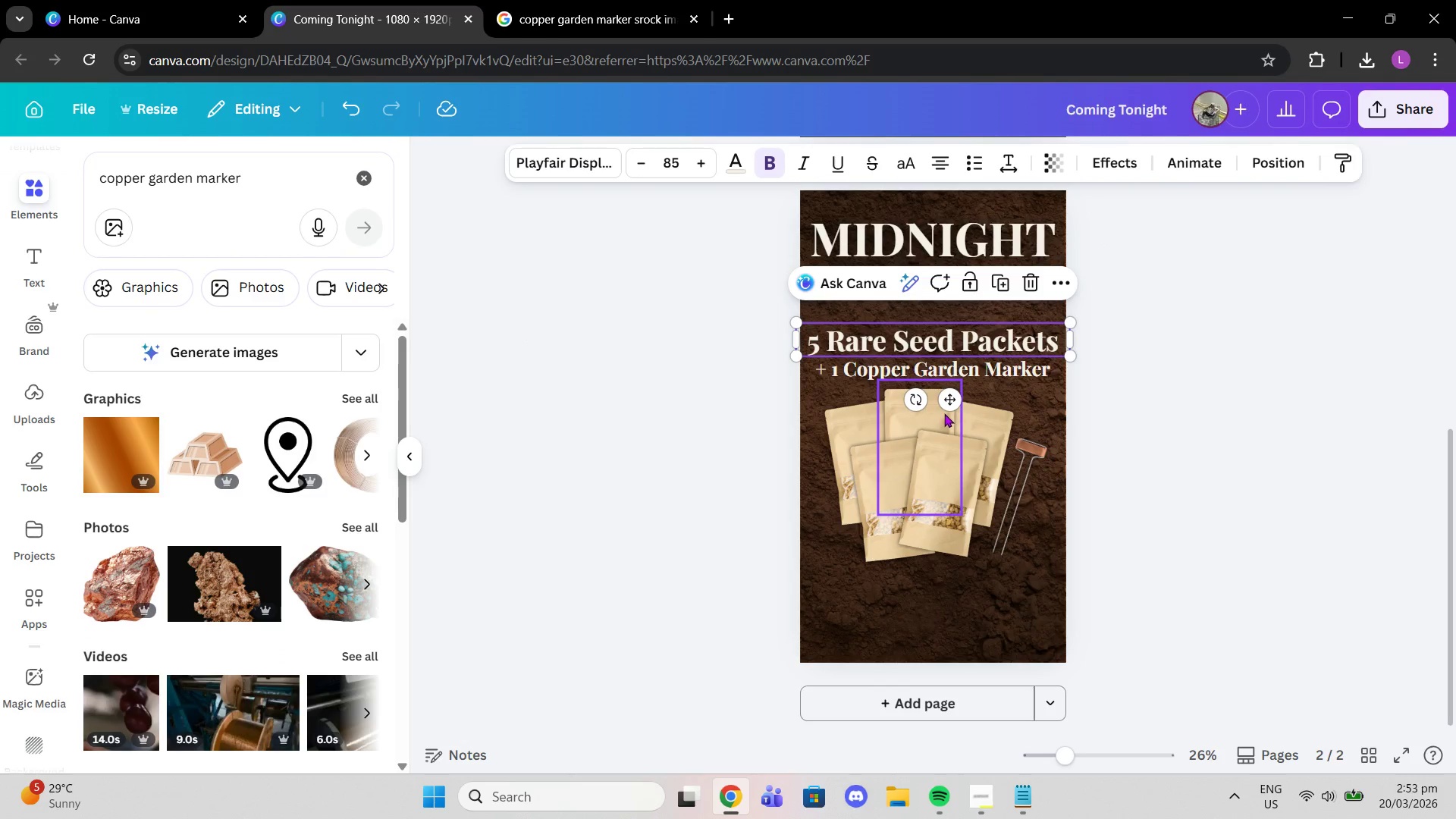 
left_click_drag(start_coordinate=[948, 404], to_coordinate=[949, 397])
 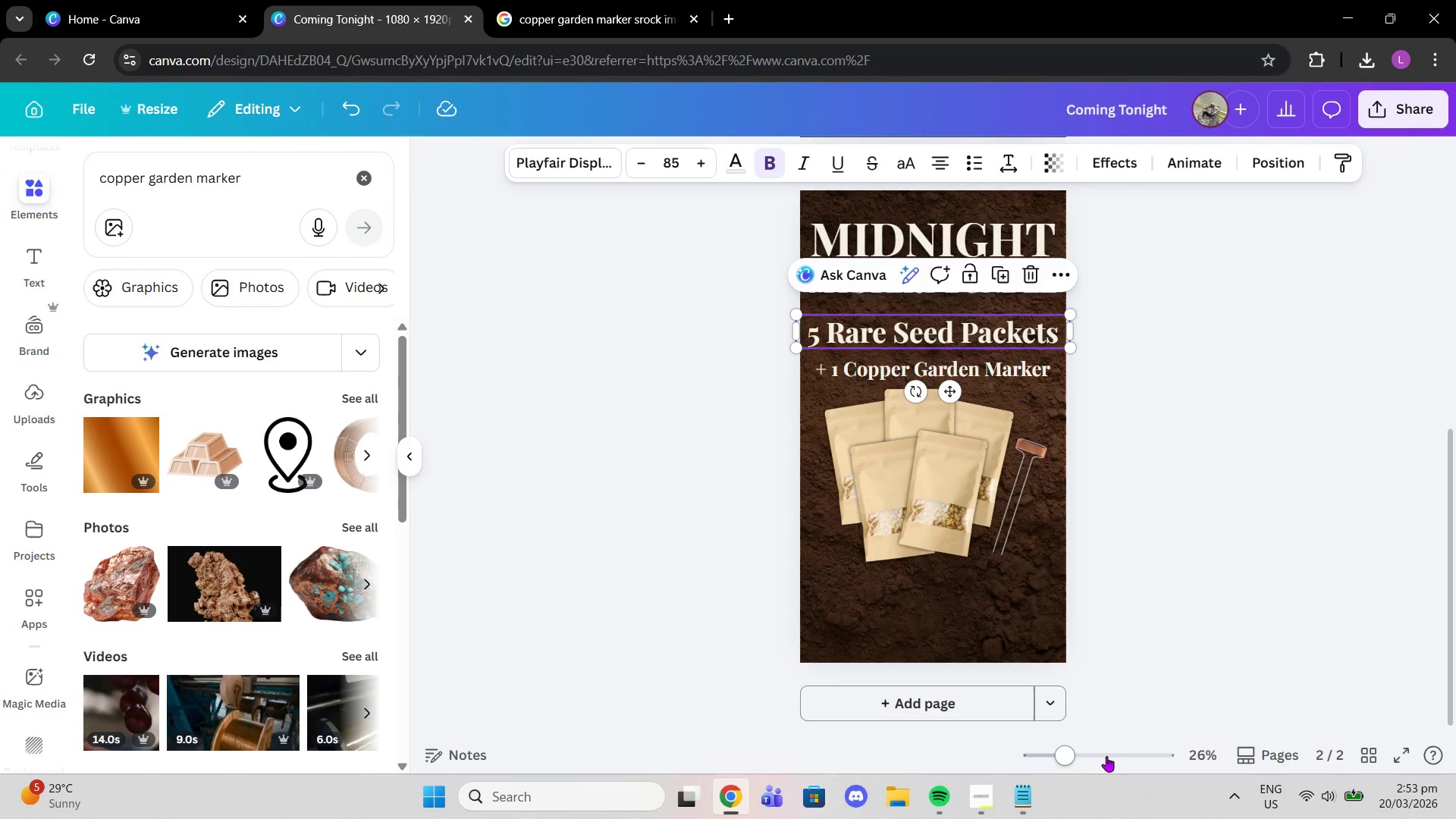 
left_click_drag(start_coordinate=[1079, 761], to_coordinate=[1088, 761])
 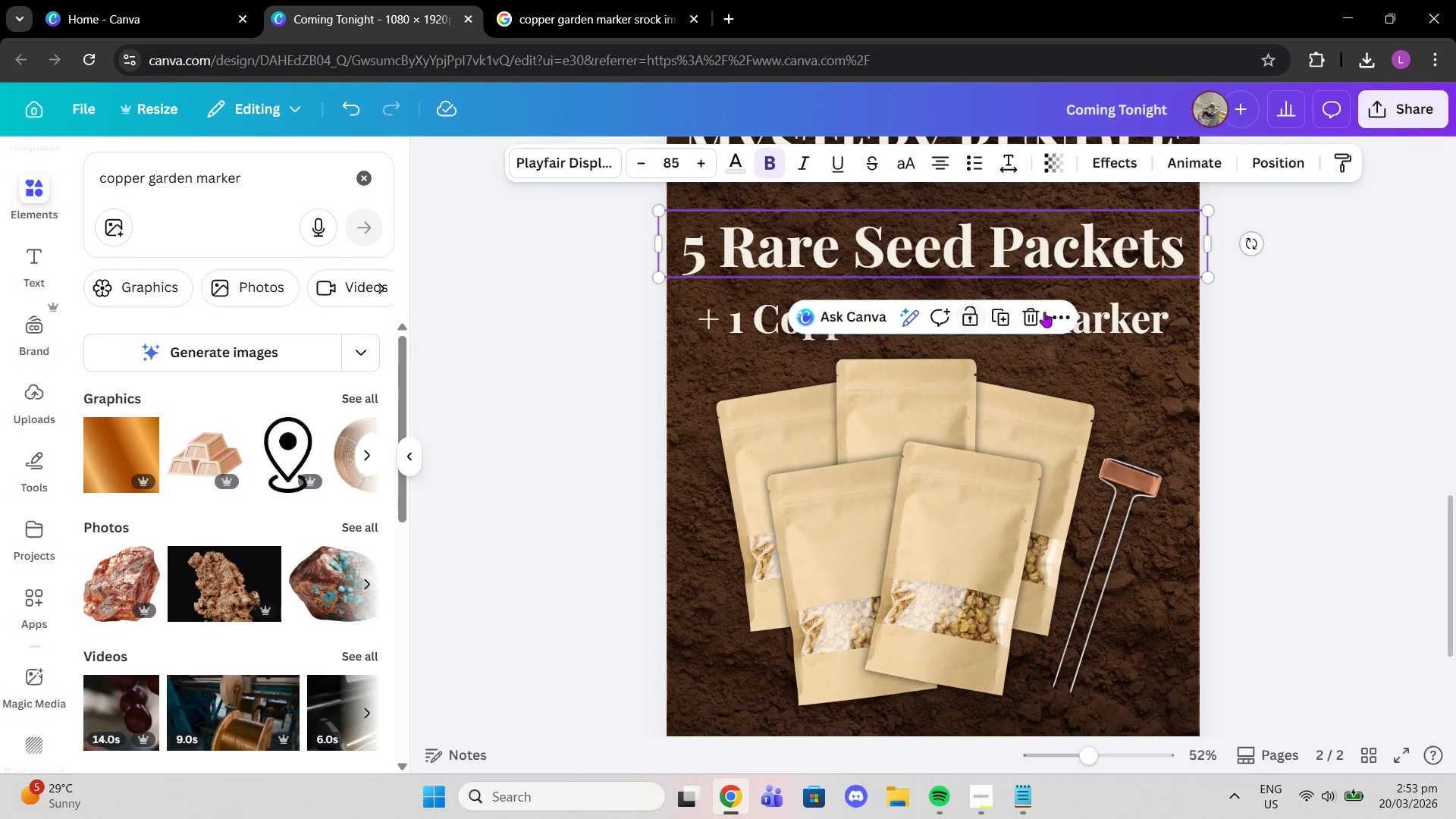 
left_click_drag(start_coordinate=[1091, 324], to_coordinate=[1090, 311])
 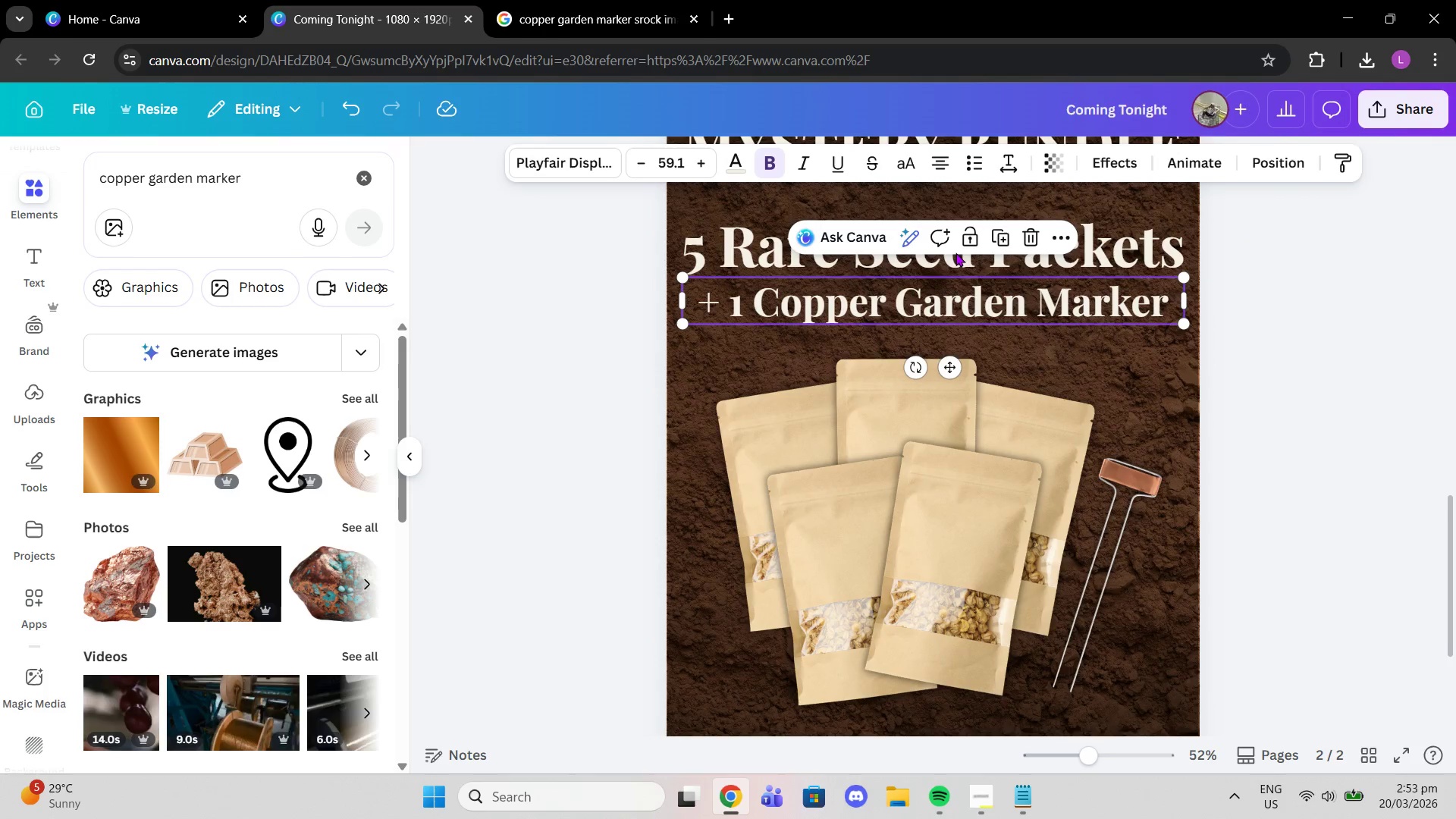 
double_click([958, 264])
 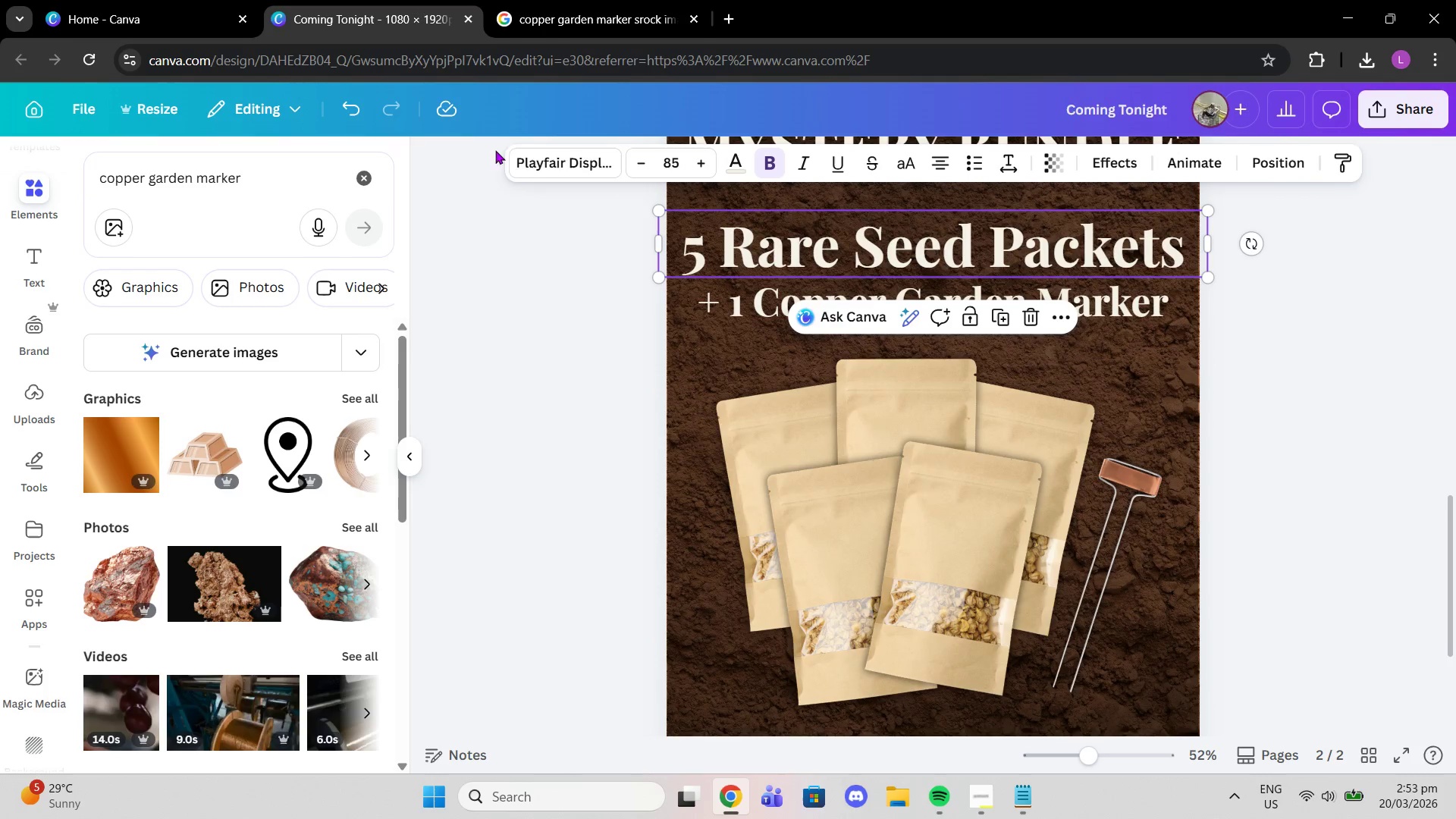 
left_click([574, 151])
 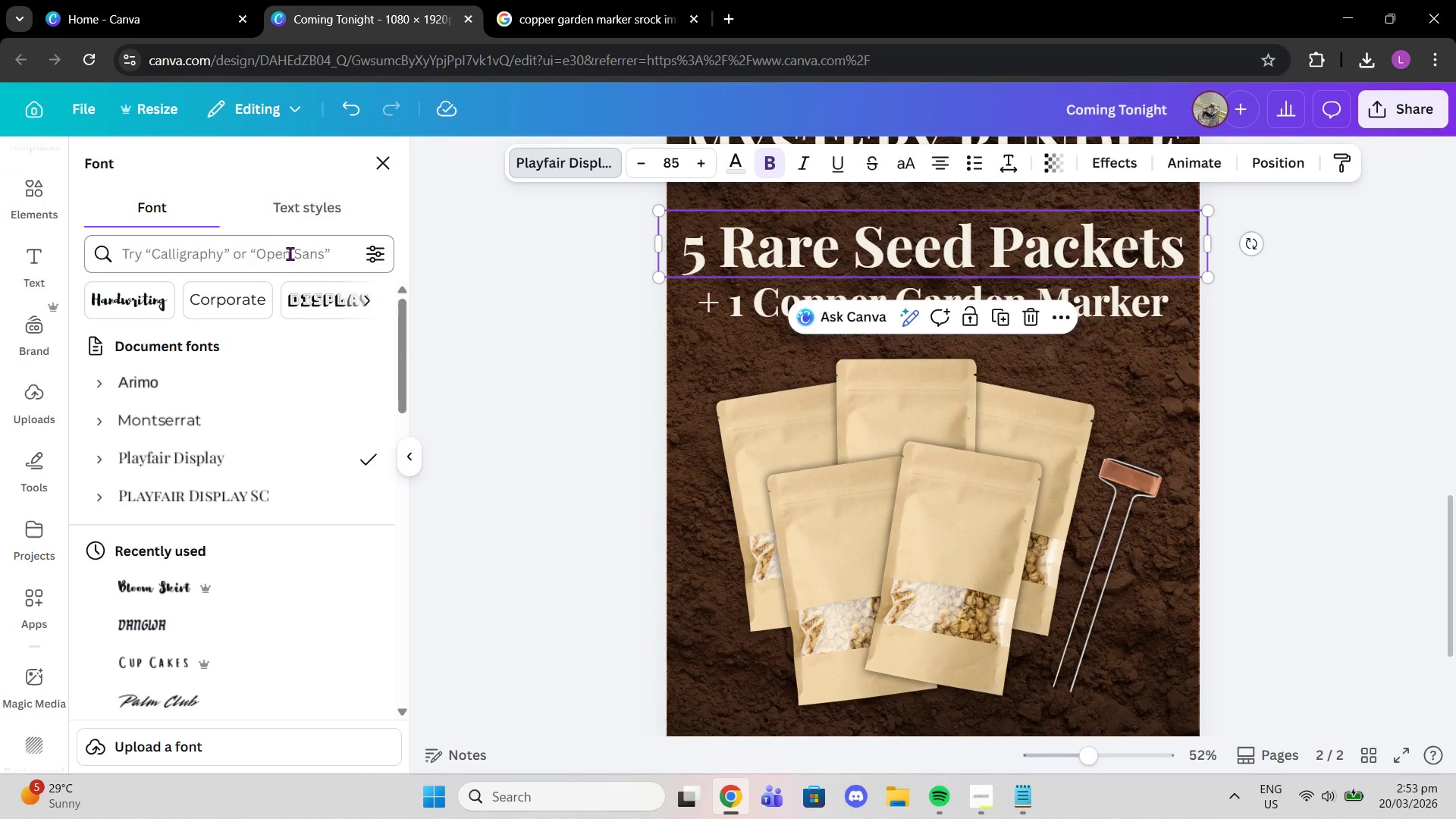 
left_click([318, 303])
 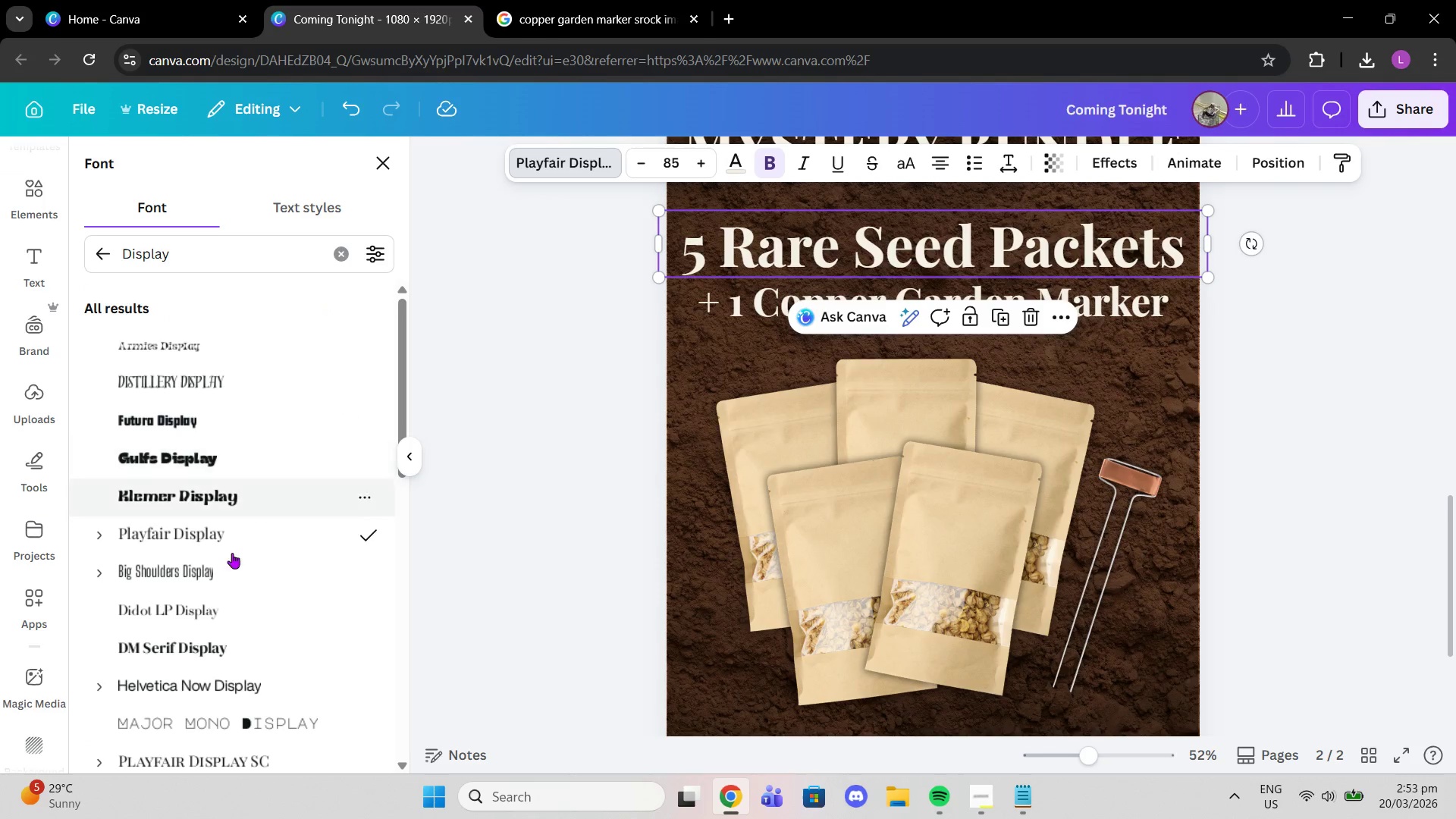 
scroll: coordinate [252, 545], scroll_direction: down, amount: 1.0
 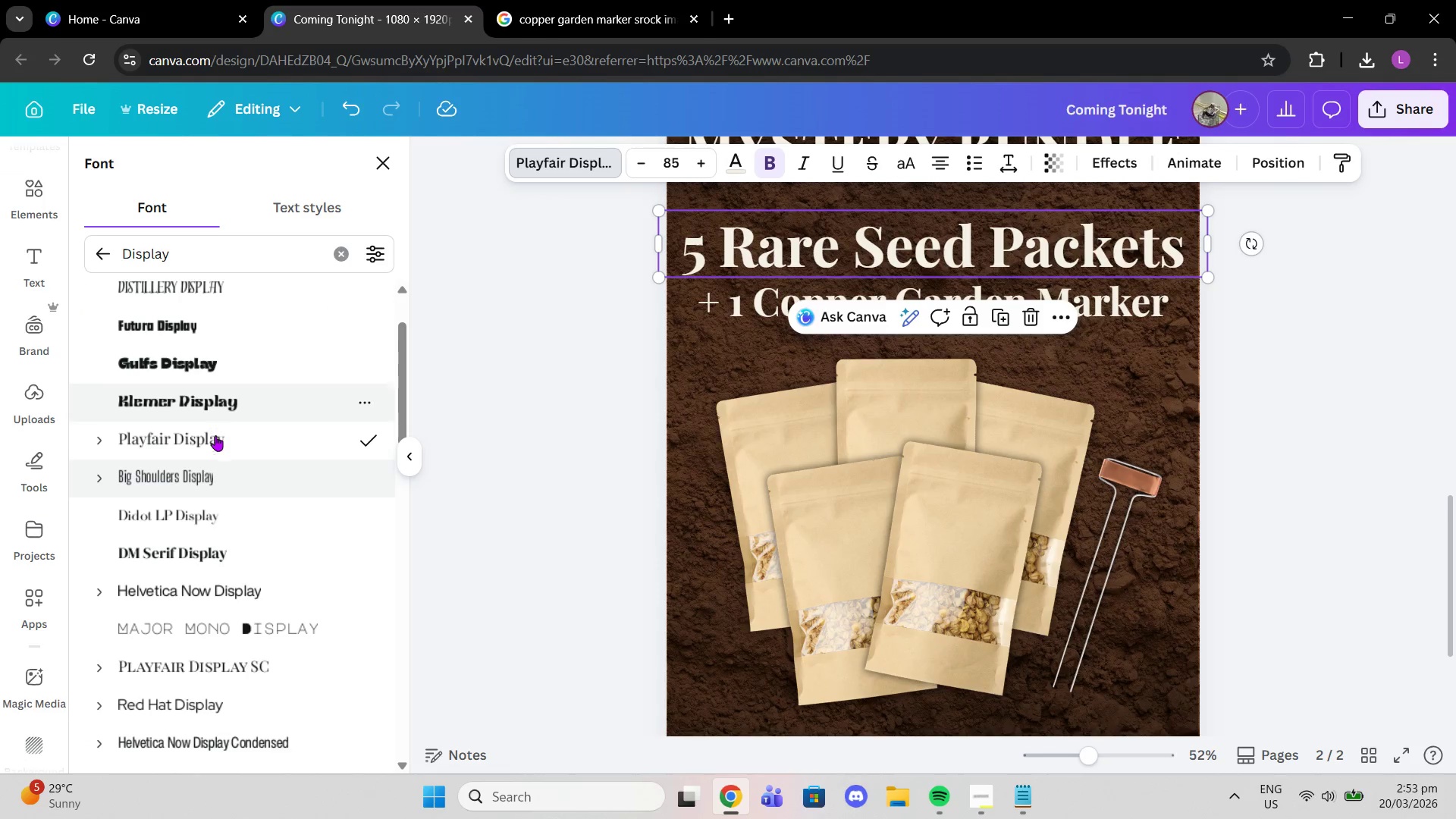 
left_click([218, 472])
 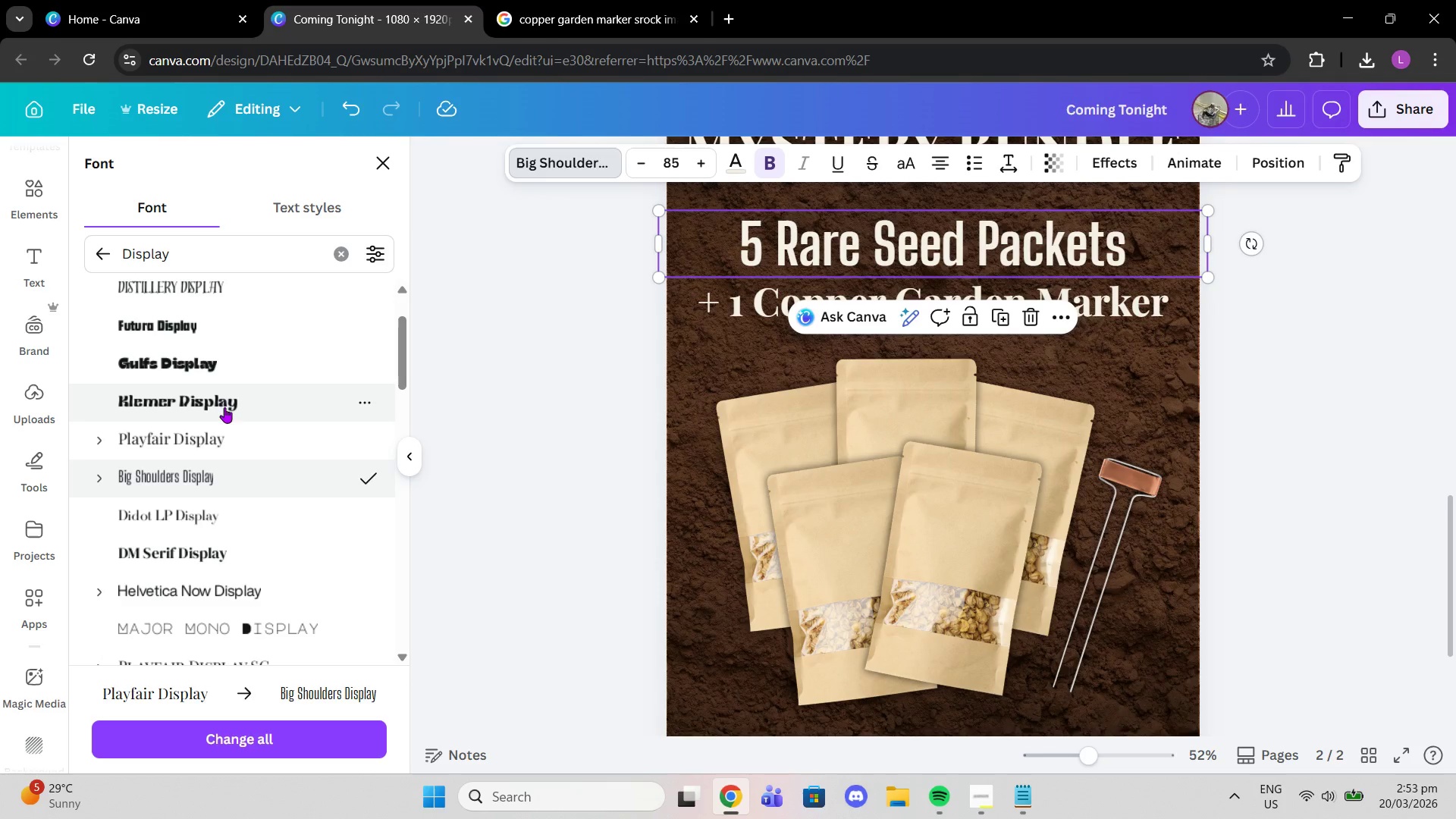 
left_click([249, 425])
 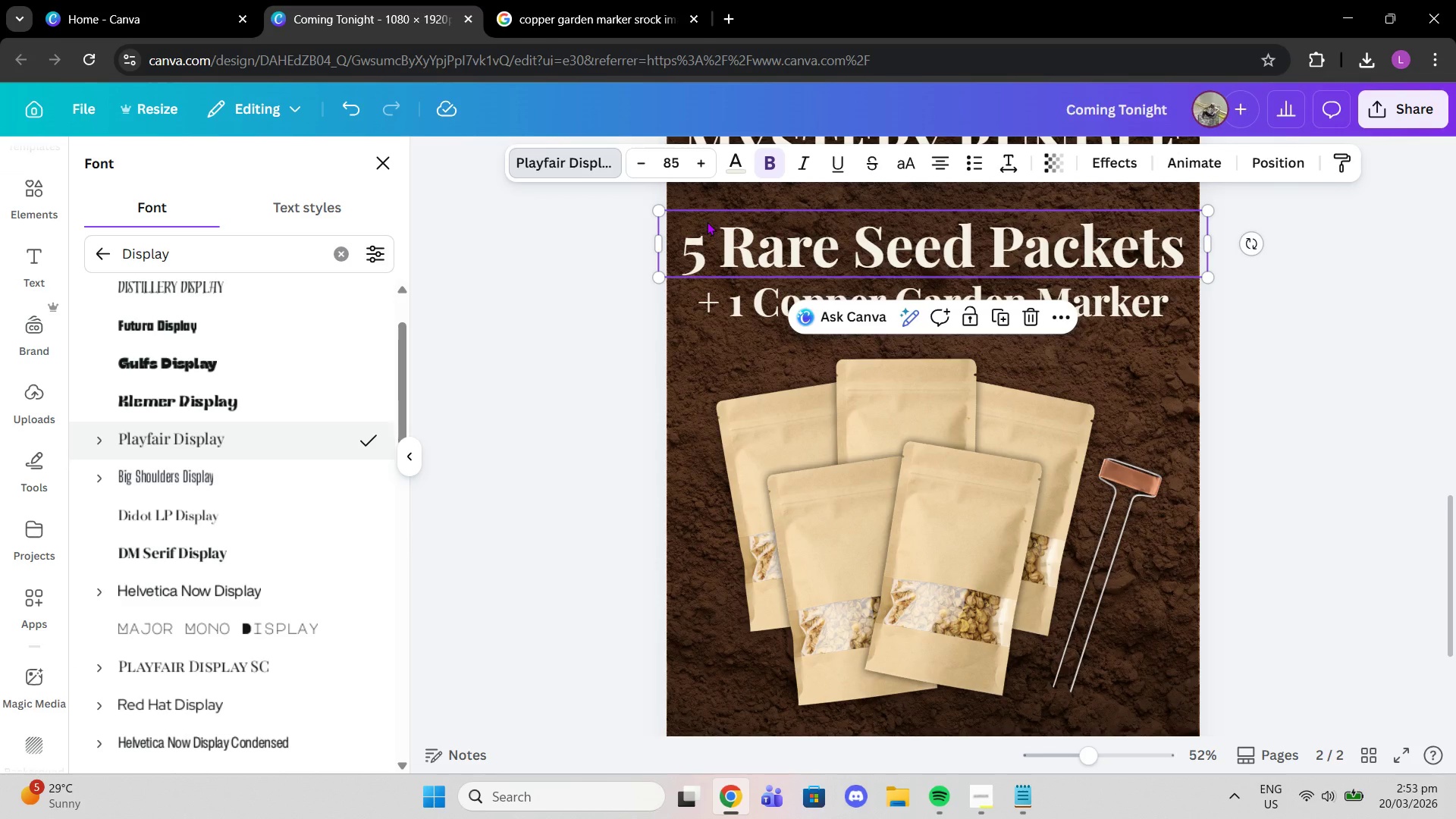 
left_click([697, 256])
 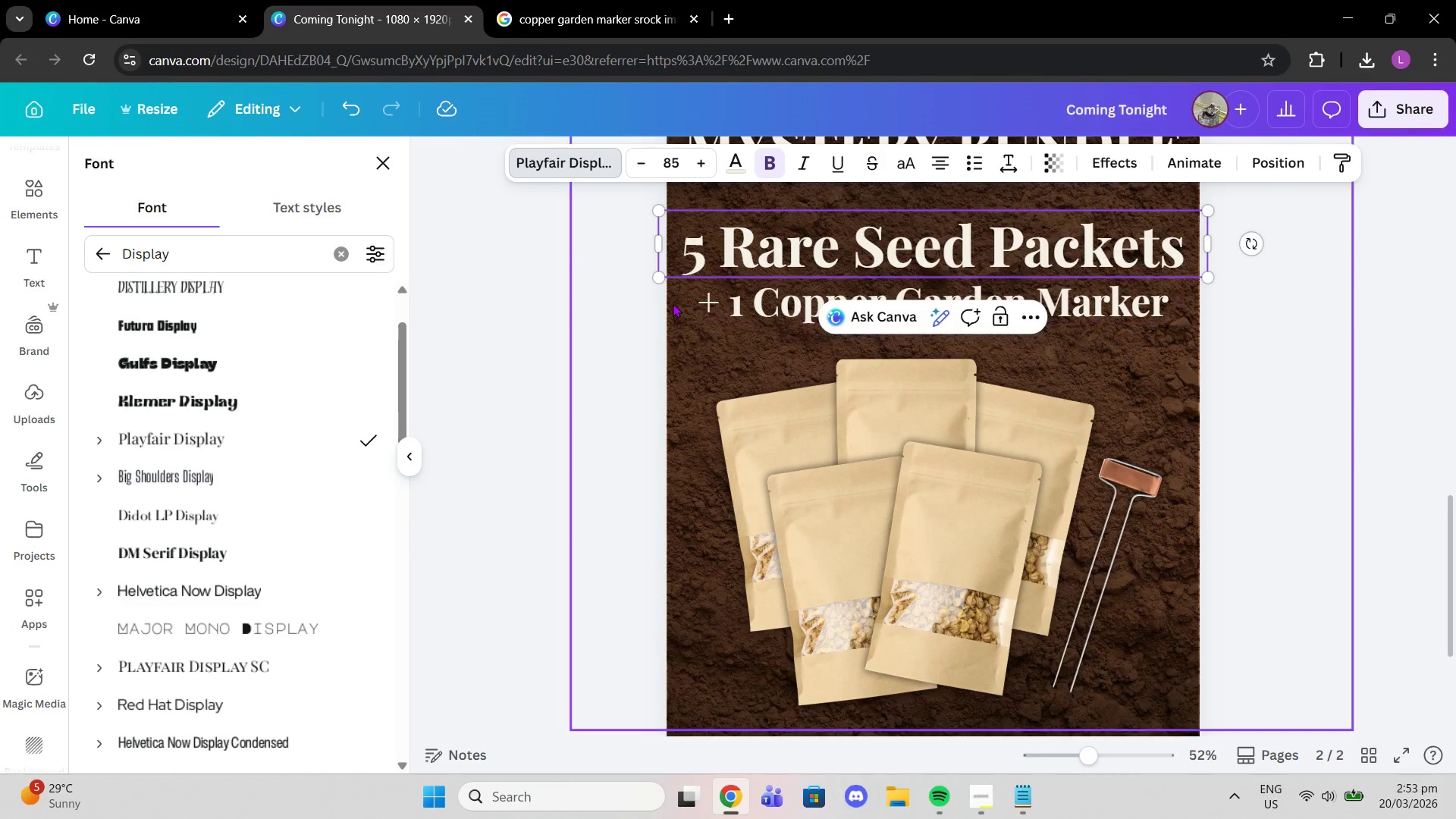 
key(Backspace)
 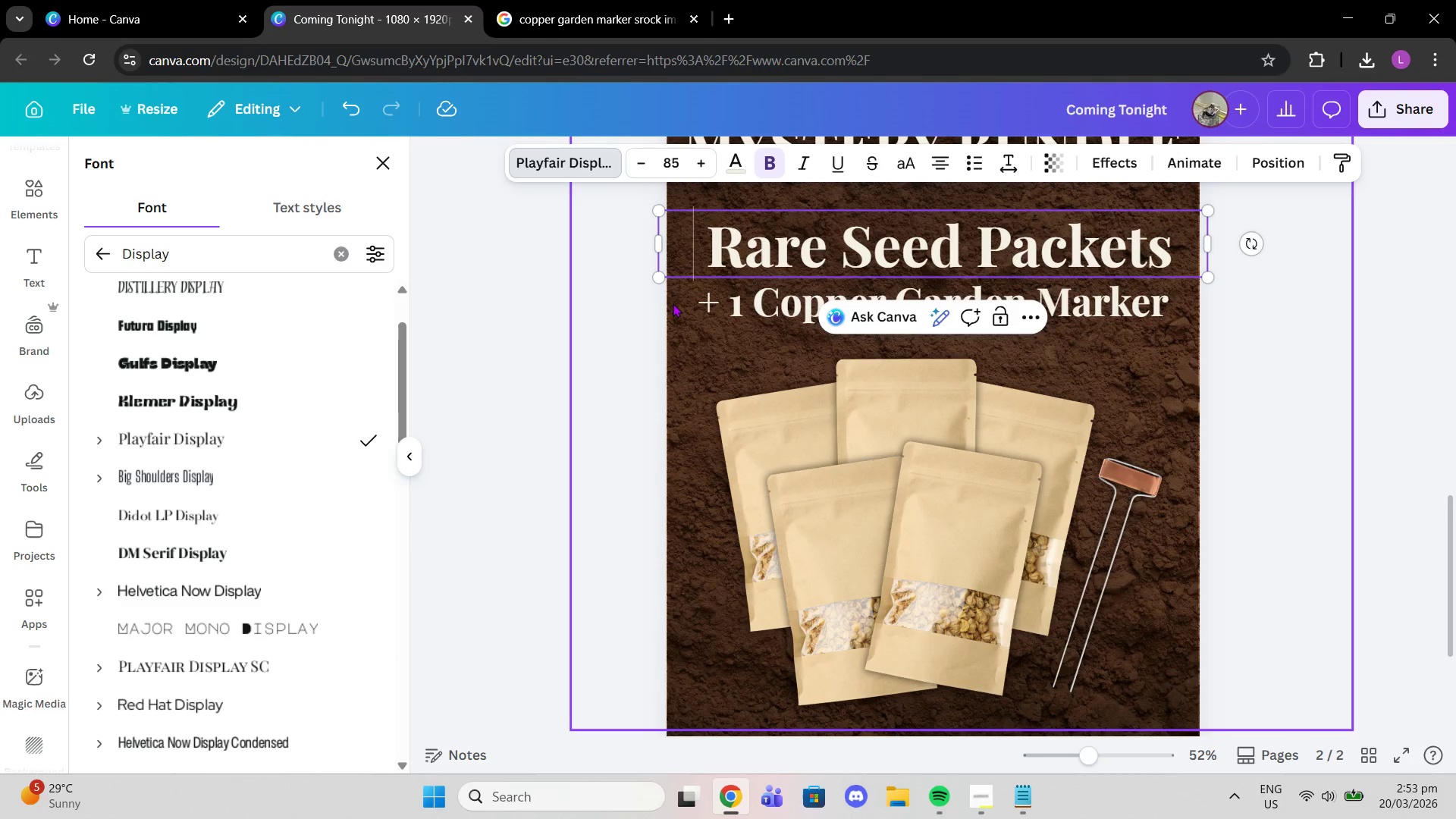 
key(Shift+5)
 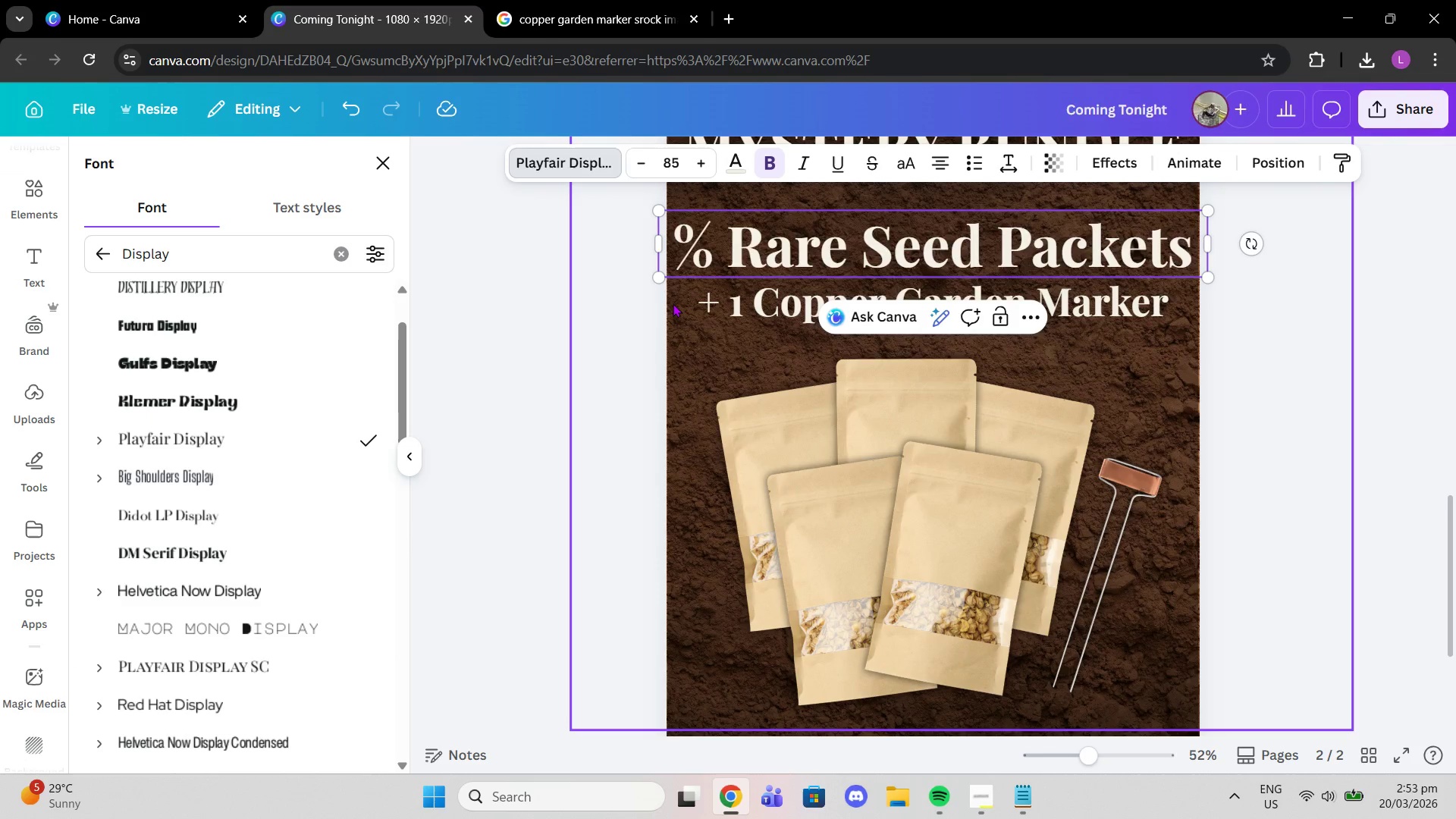 
key(Backspace)
 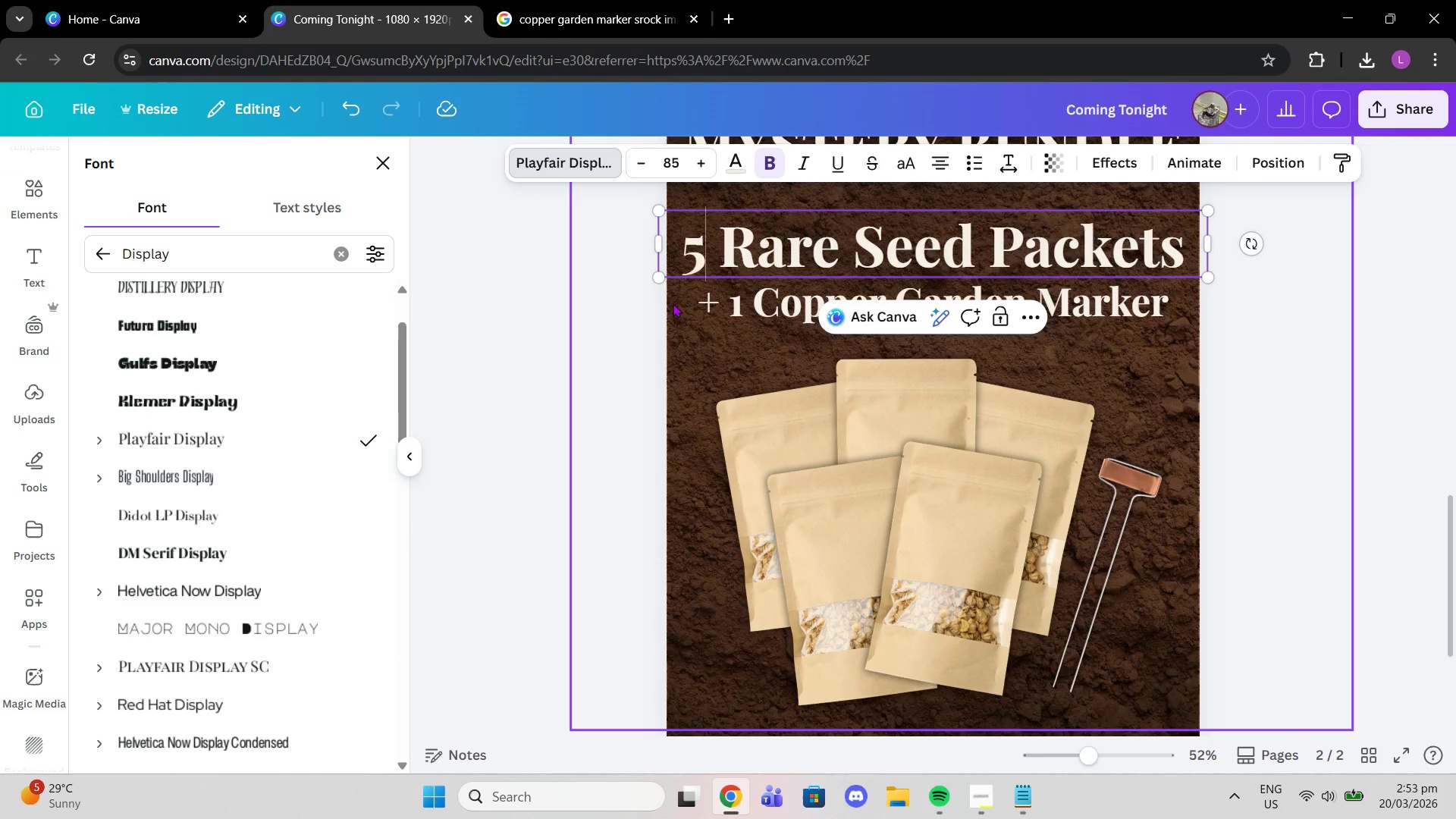 
key(5)
 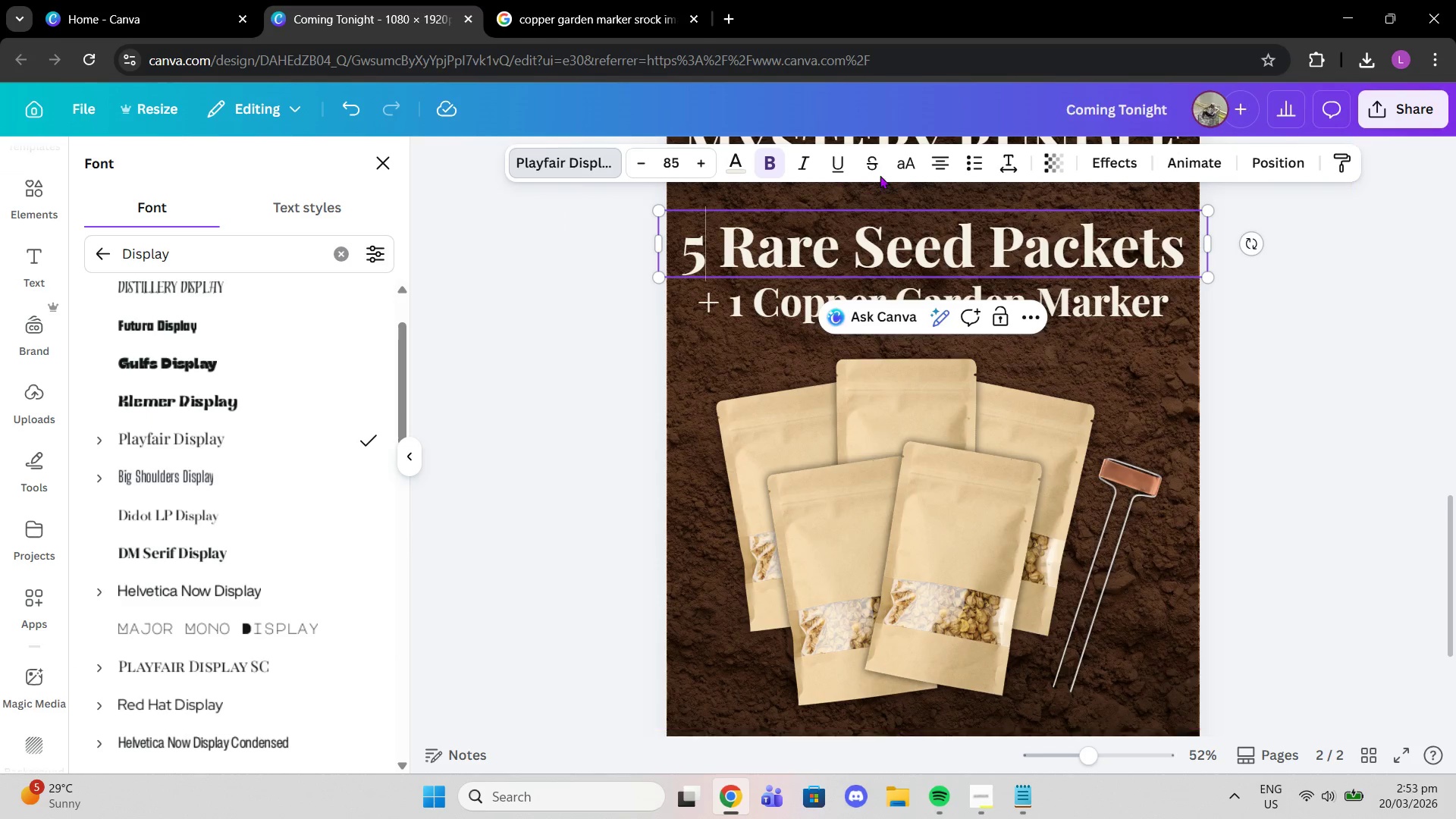 
left_click([908, 162])
 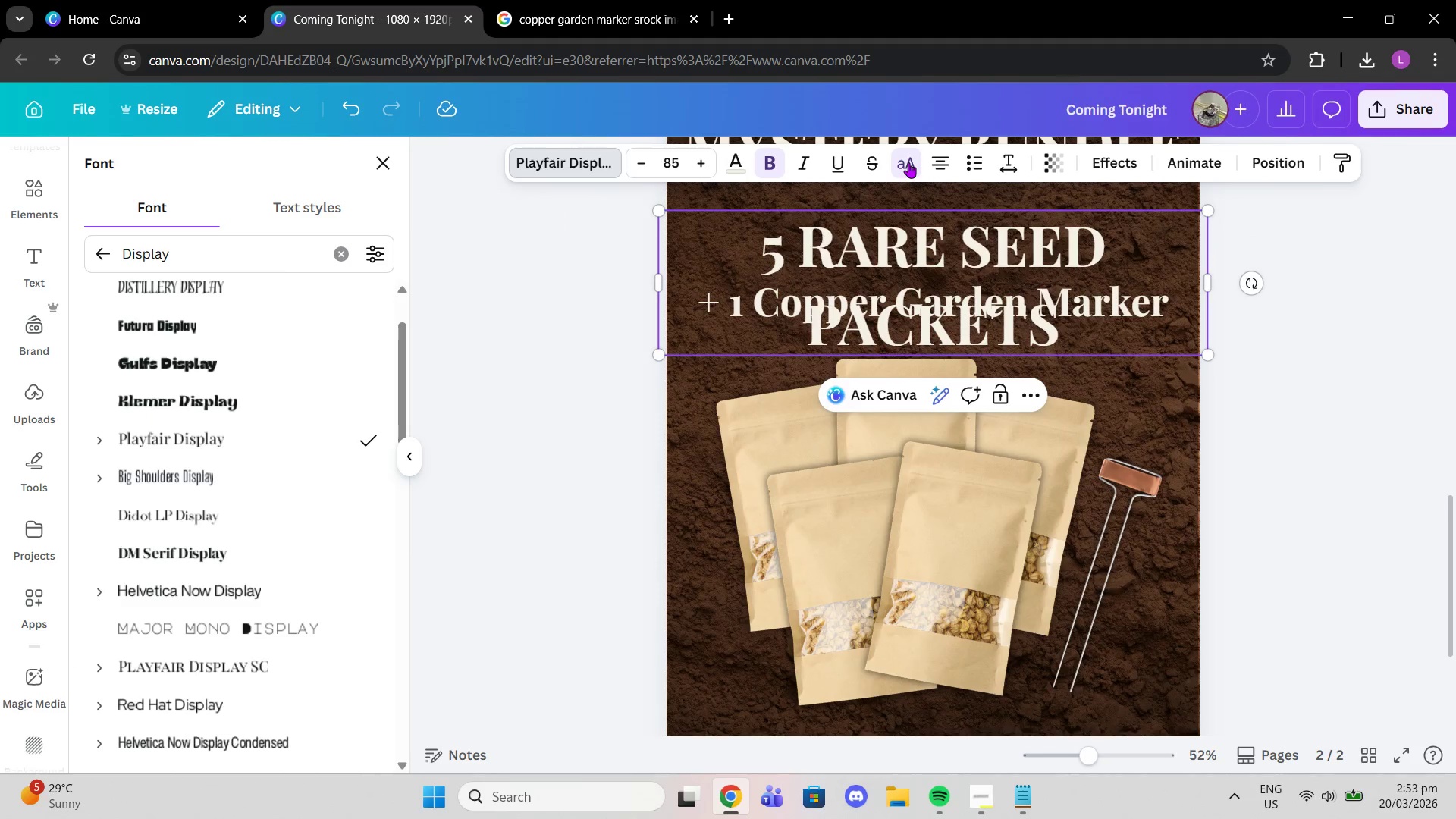 
left_click([908, 162])
 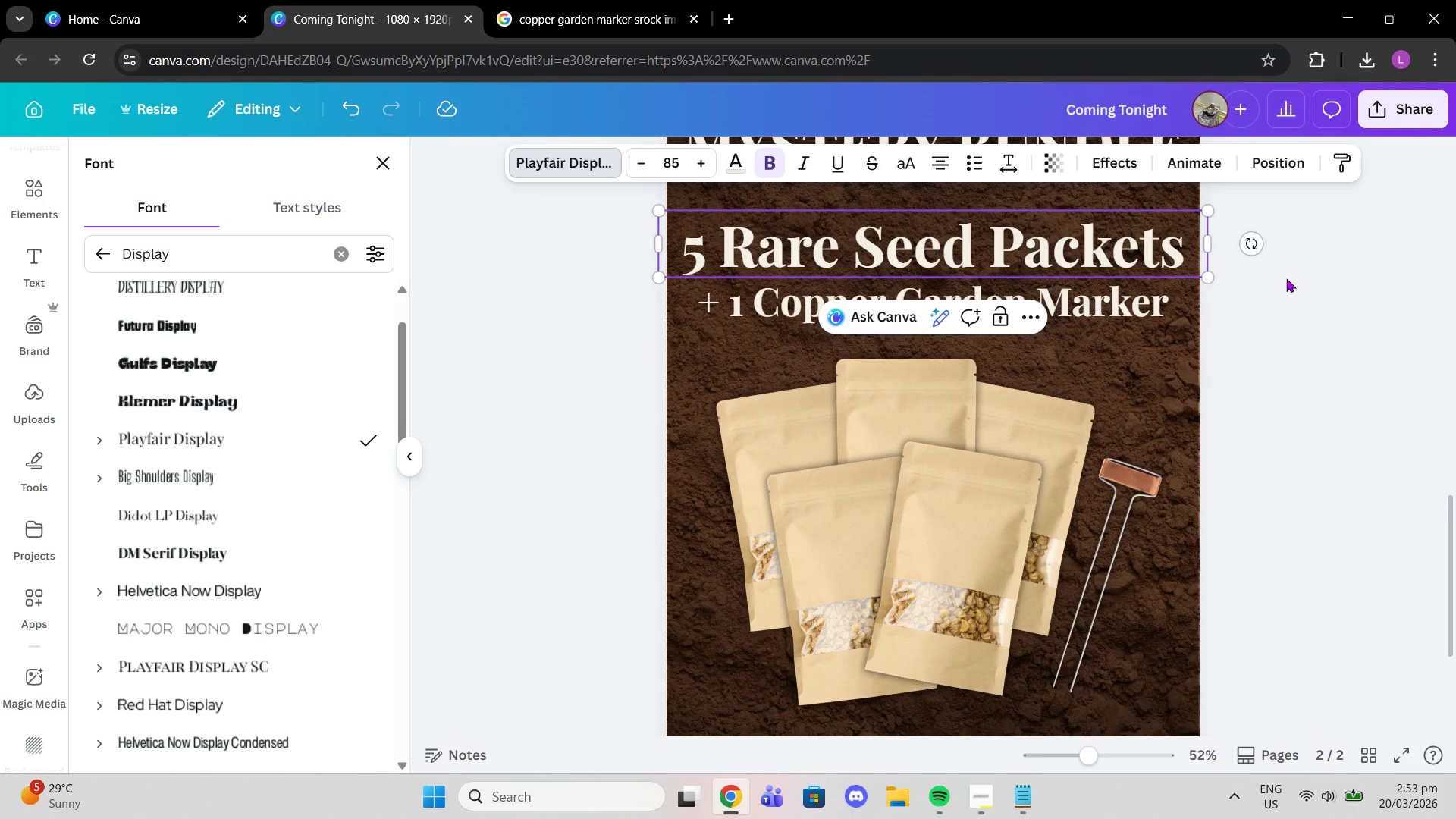 
double_click([1286, 278])
 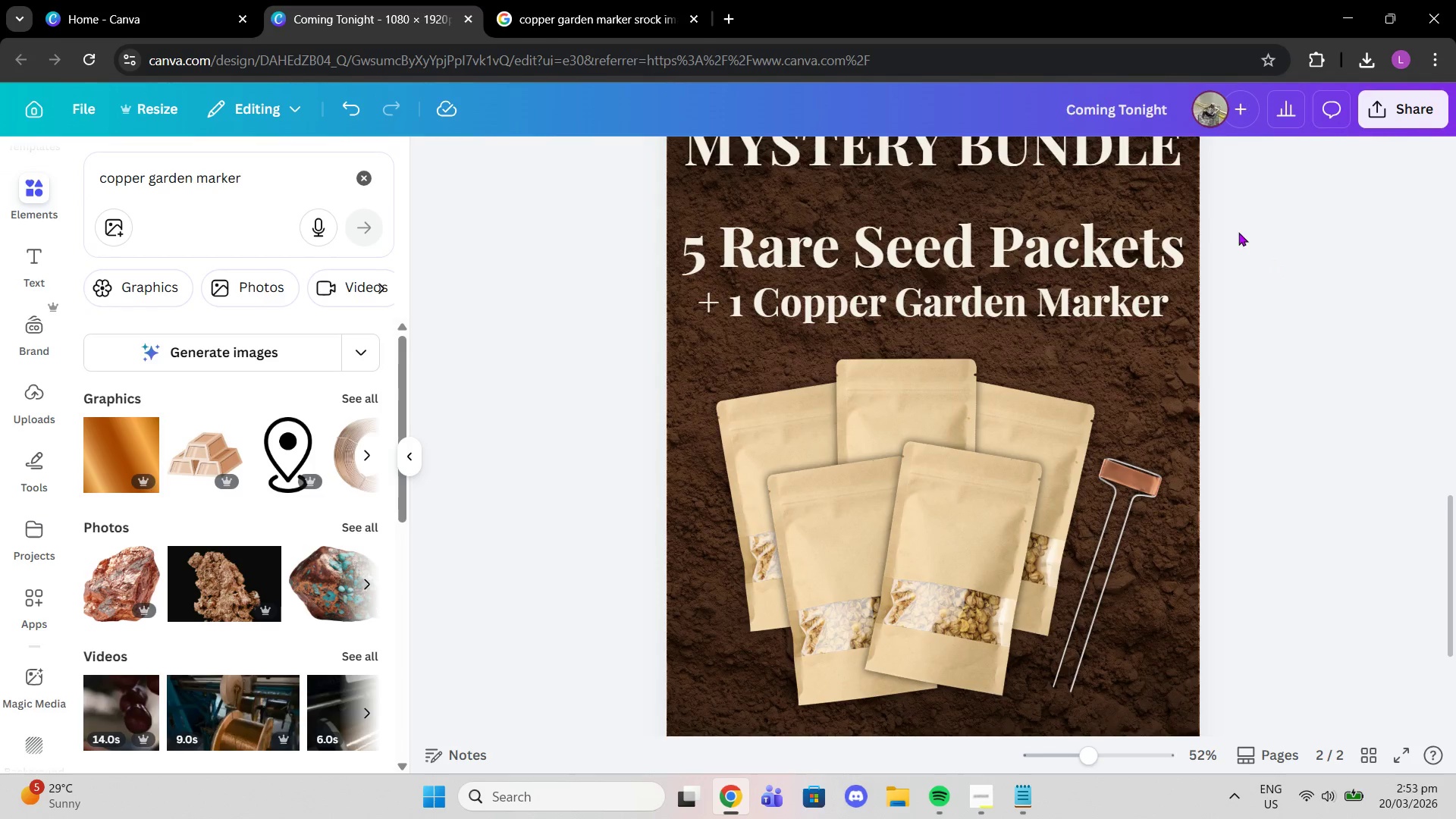 
scroll: coordinate [1167, 338], scroll_direction: down, amount: 3.0
 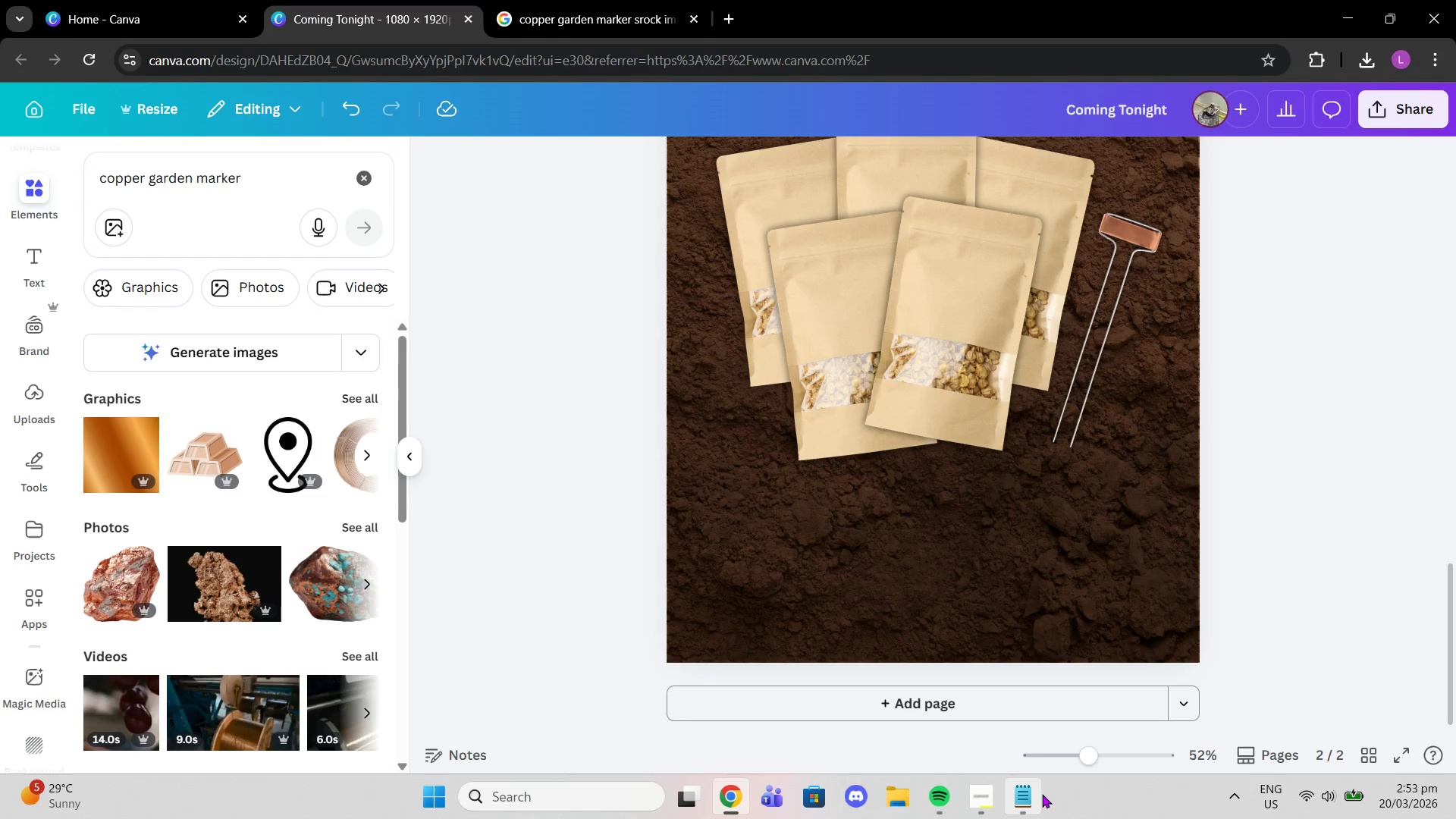 
mouse_move([982, 756])
 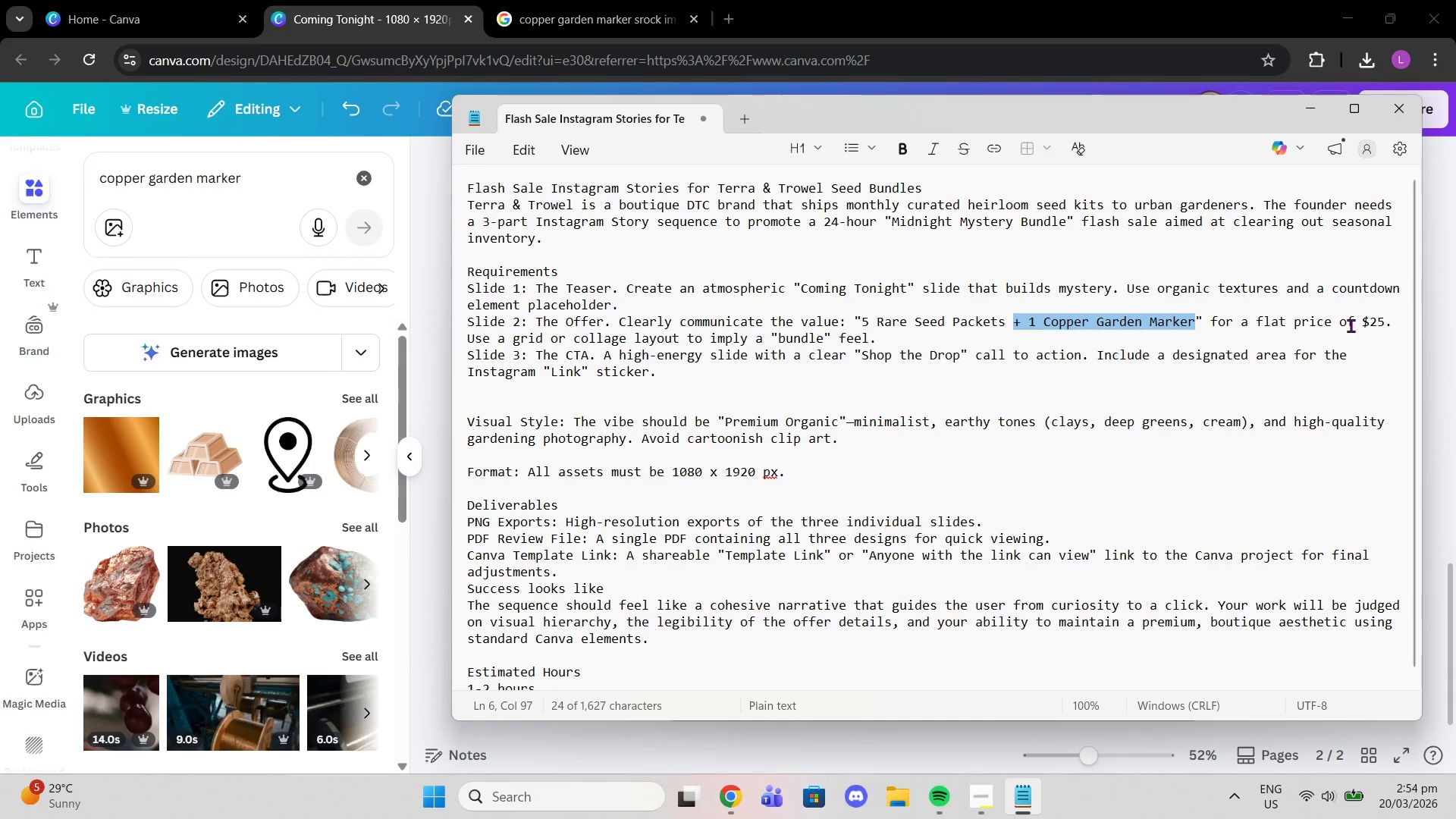 
left_click_drag(start_coordinate=[1367, 318], to_coordinate=[1384, 320])
 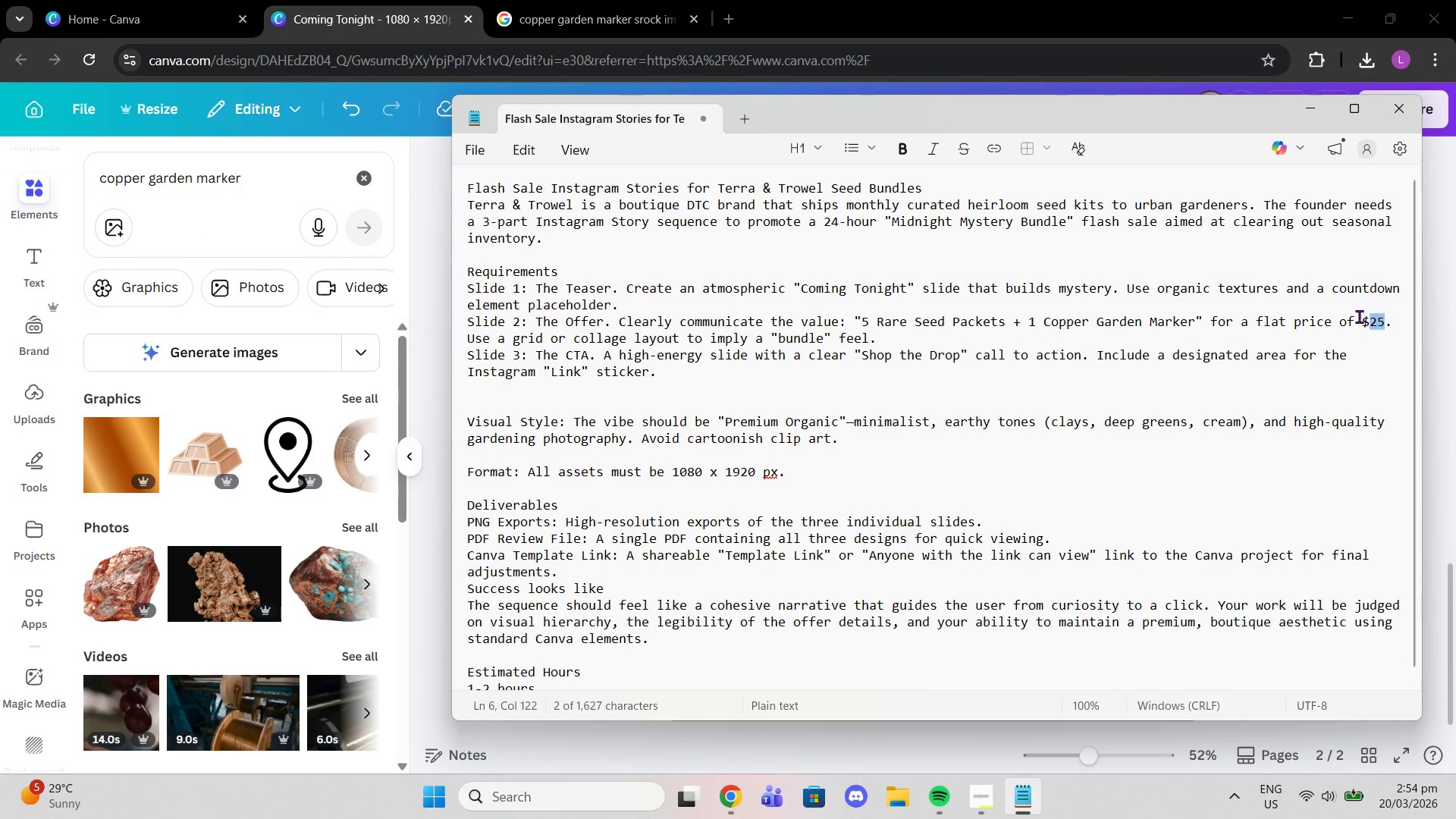 
left_click_drag(start_coordinate=[1359, 316], to_coordinate=[1383, 320])
 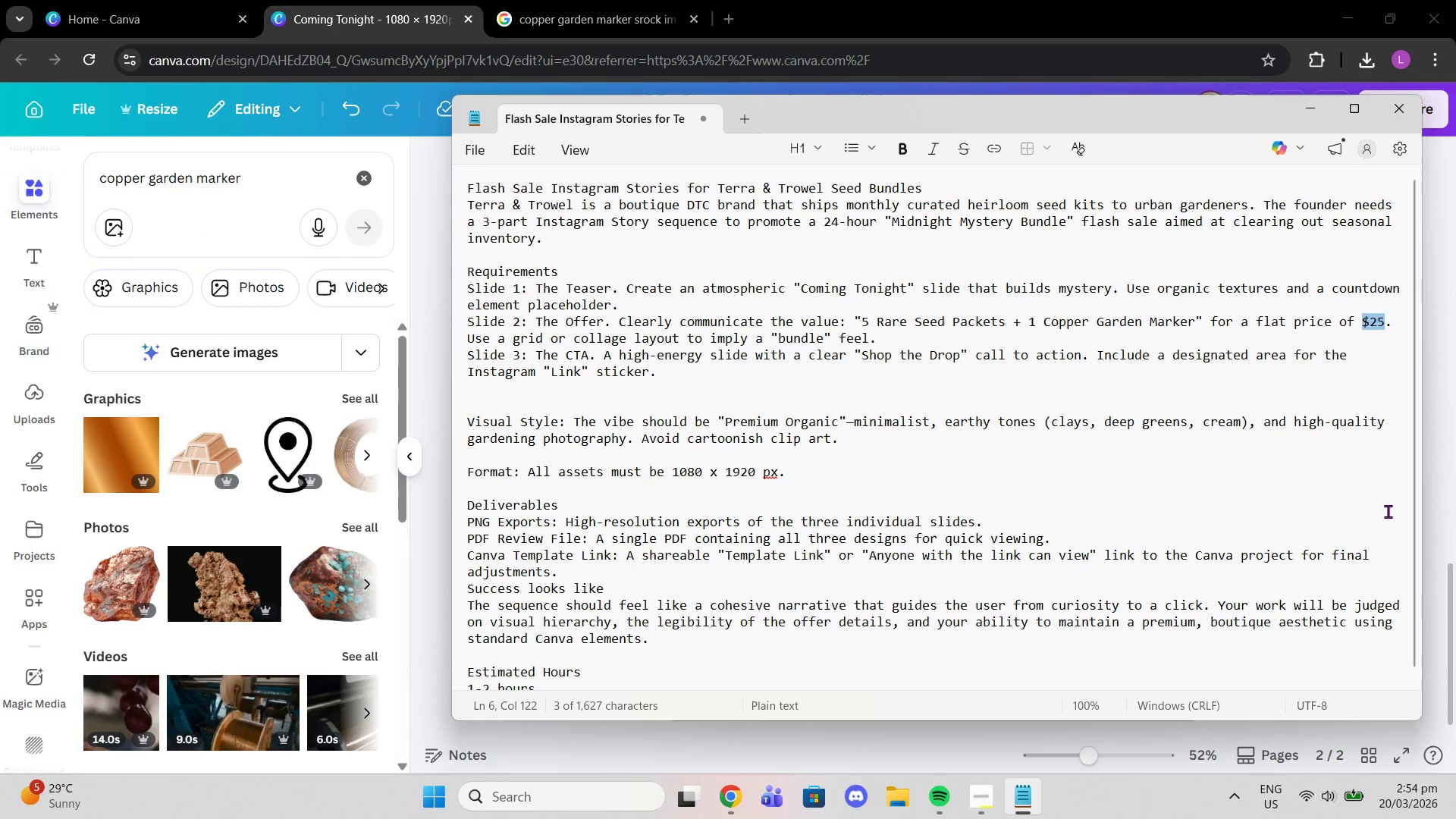 
key(Meta+MetaLeft)
 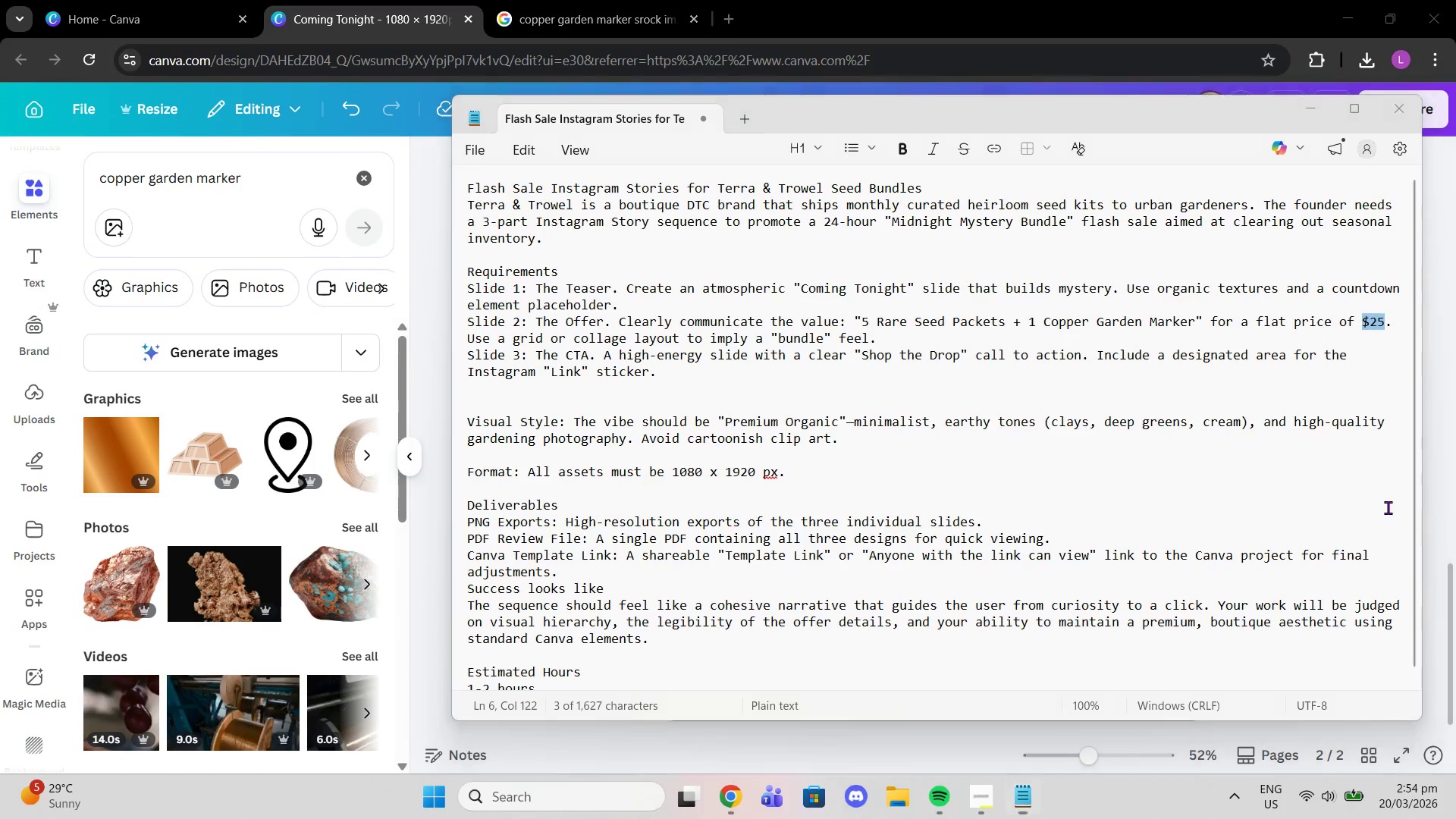 
key(Control+C)
 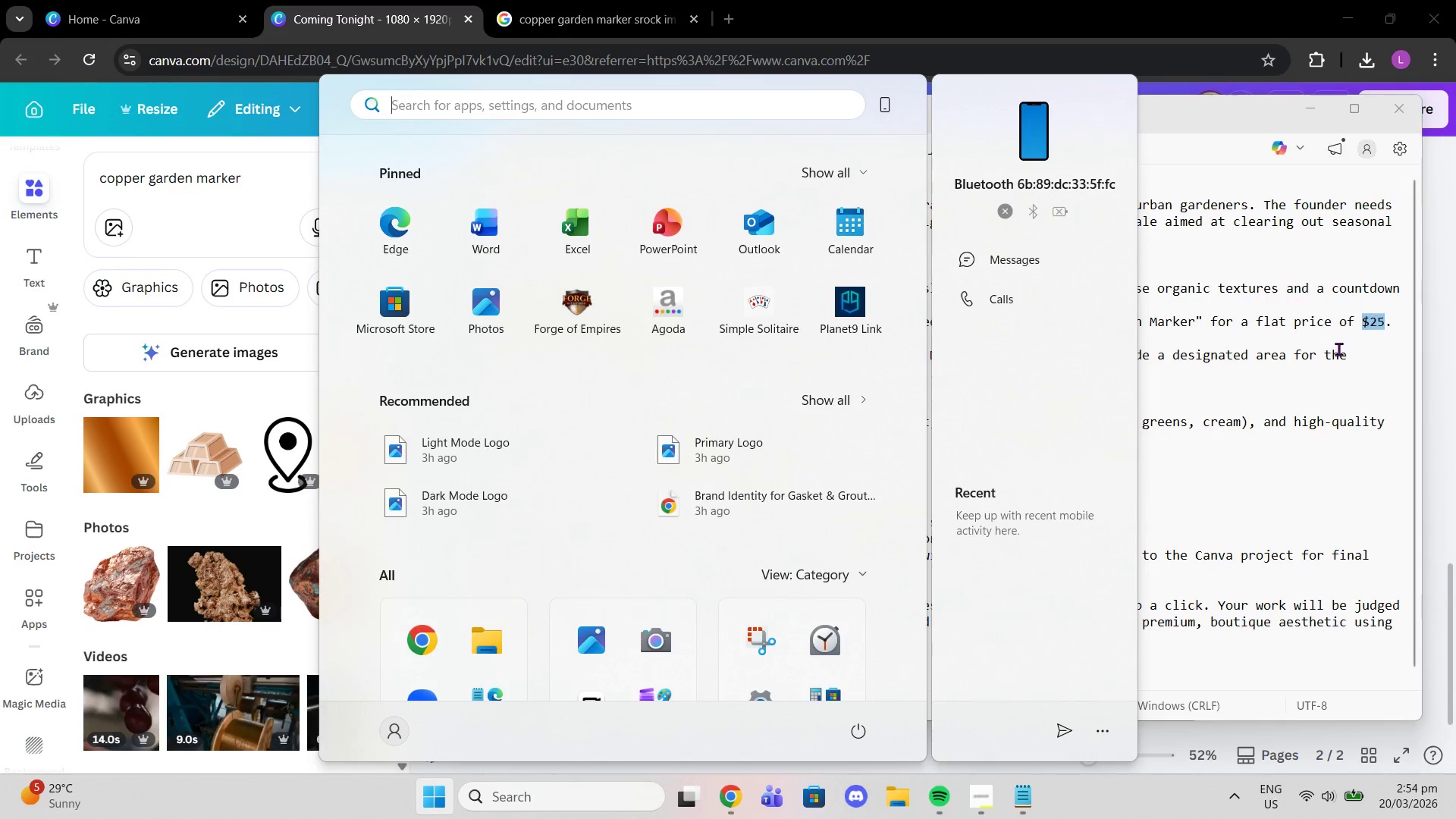 
left_click([1381, 391])
 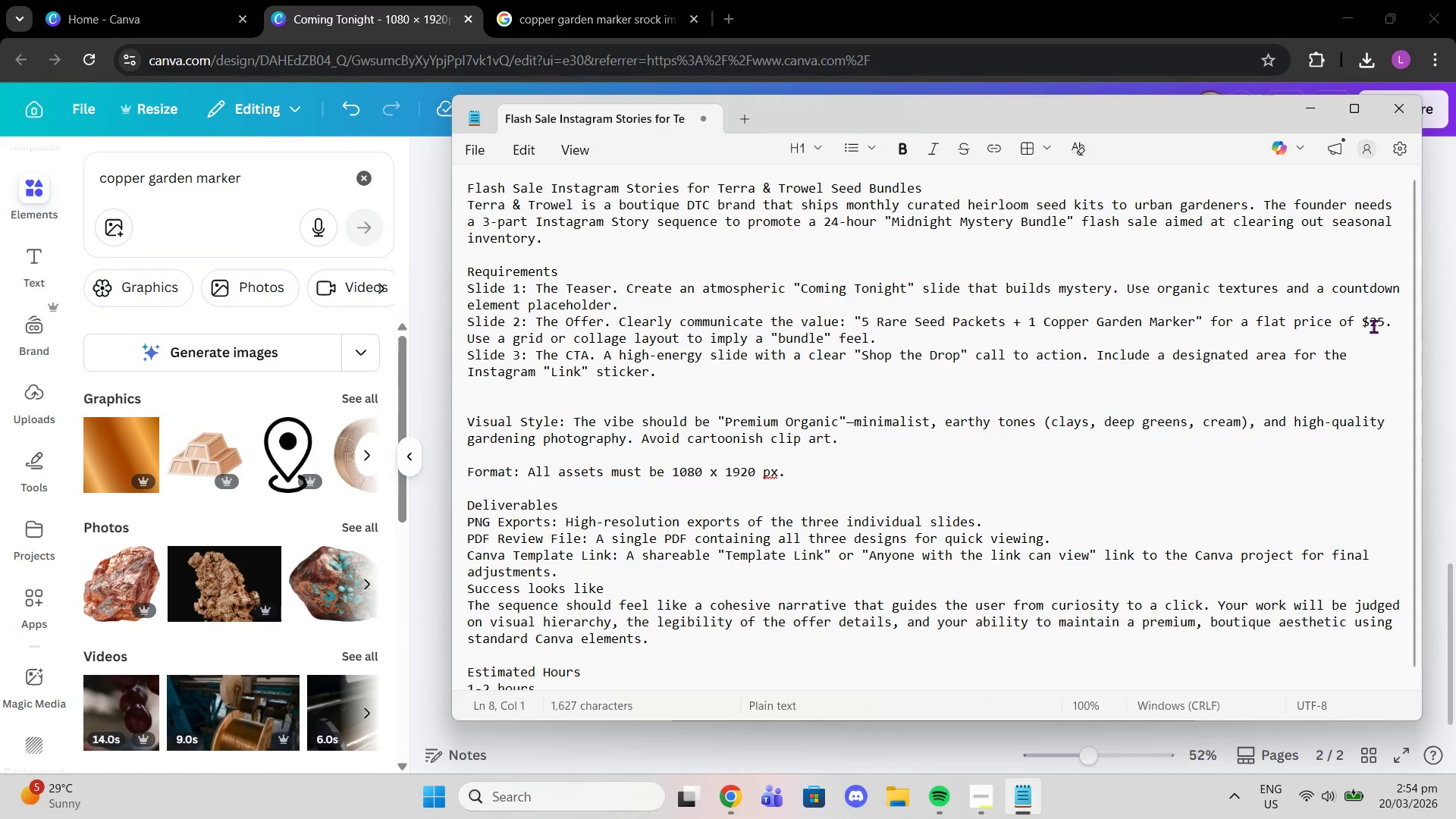 
left_click_drag(start_coordinate=[1363, 319], to_coordinate=[1384, 324])
 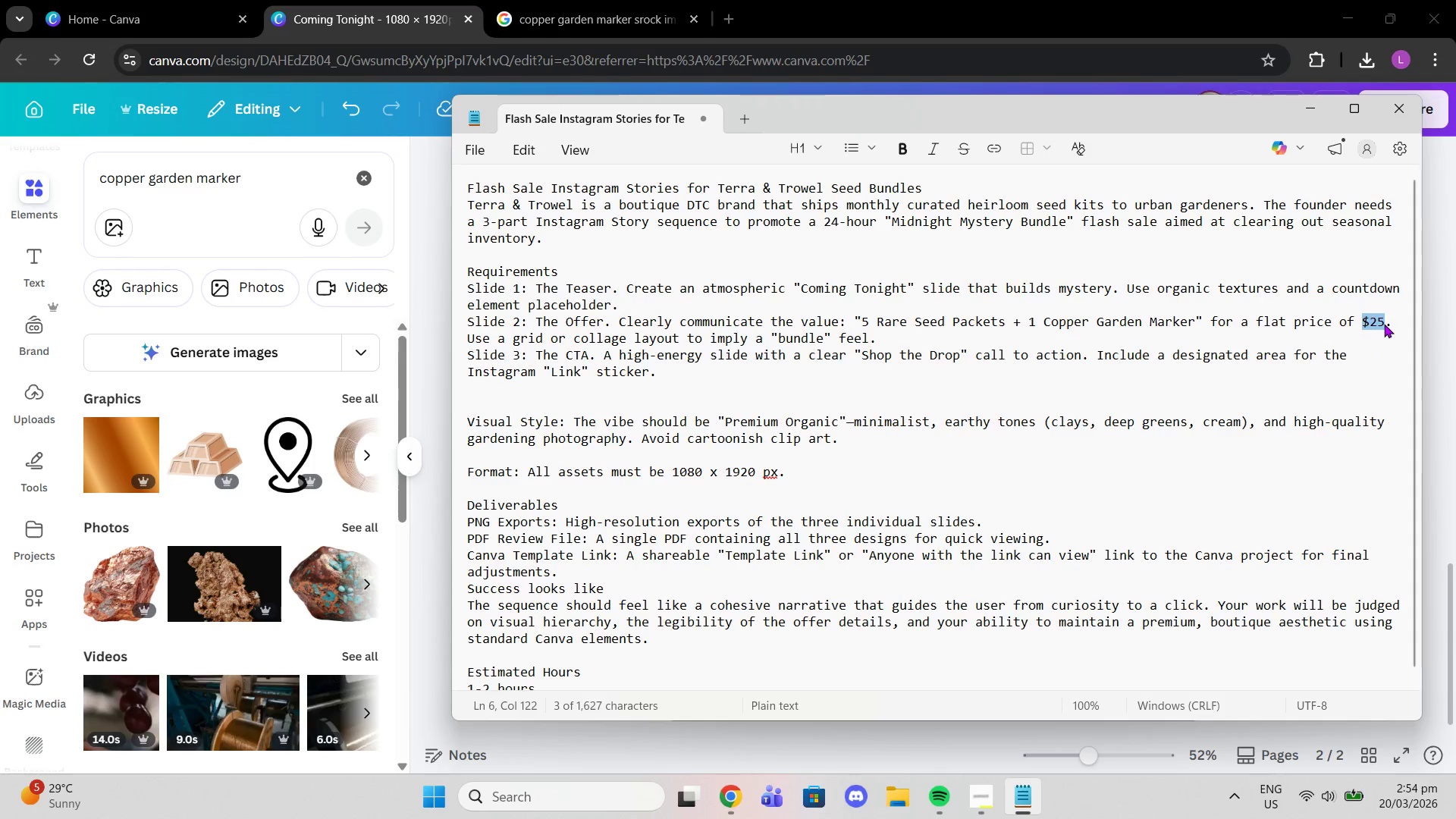 
key(Control+C)
 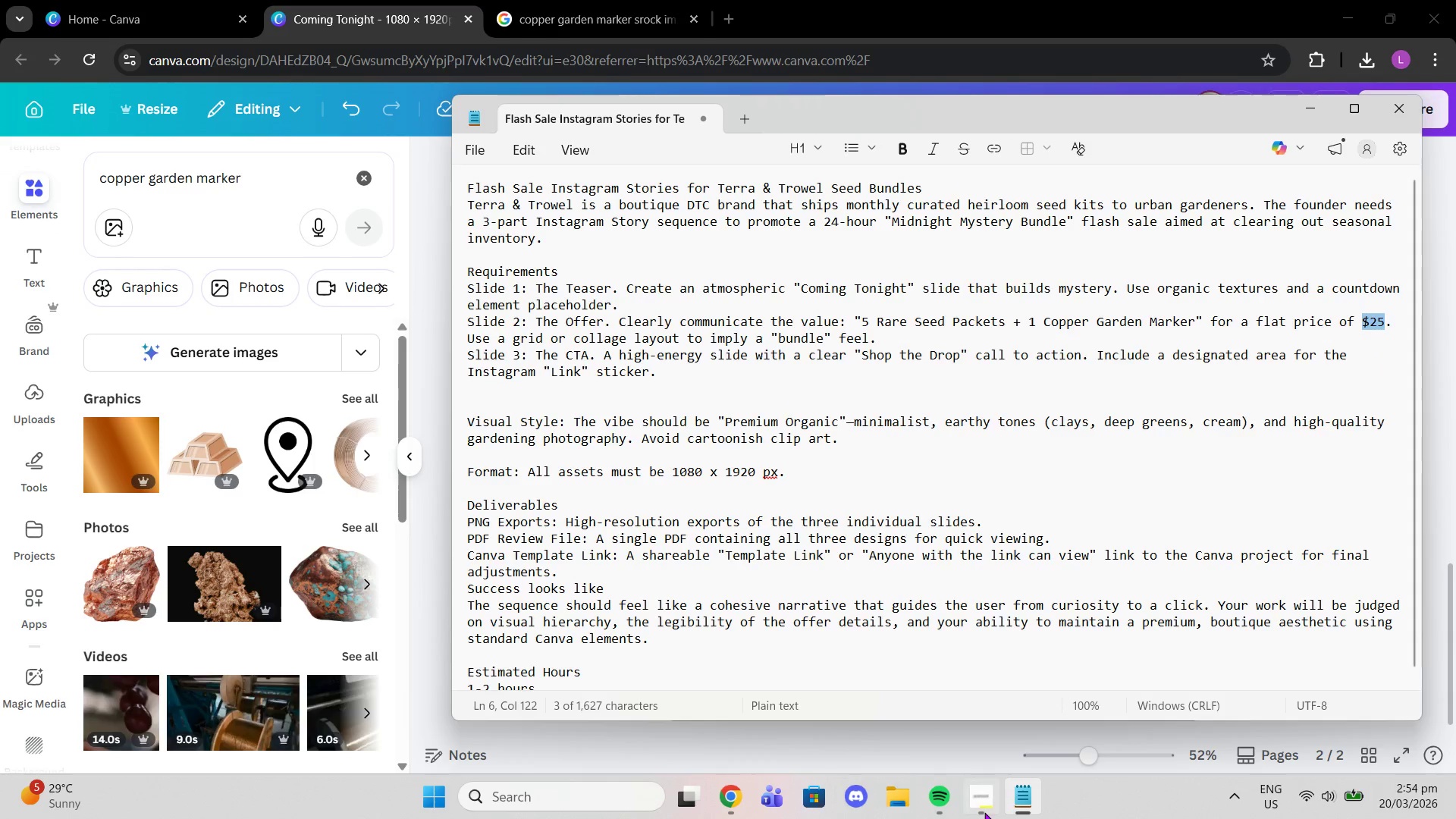 
left_click([983, 812])